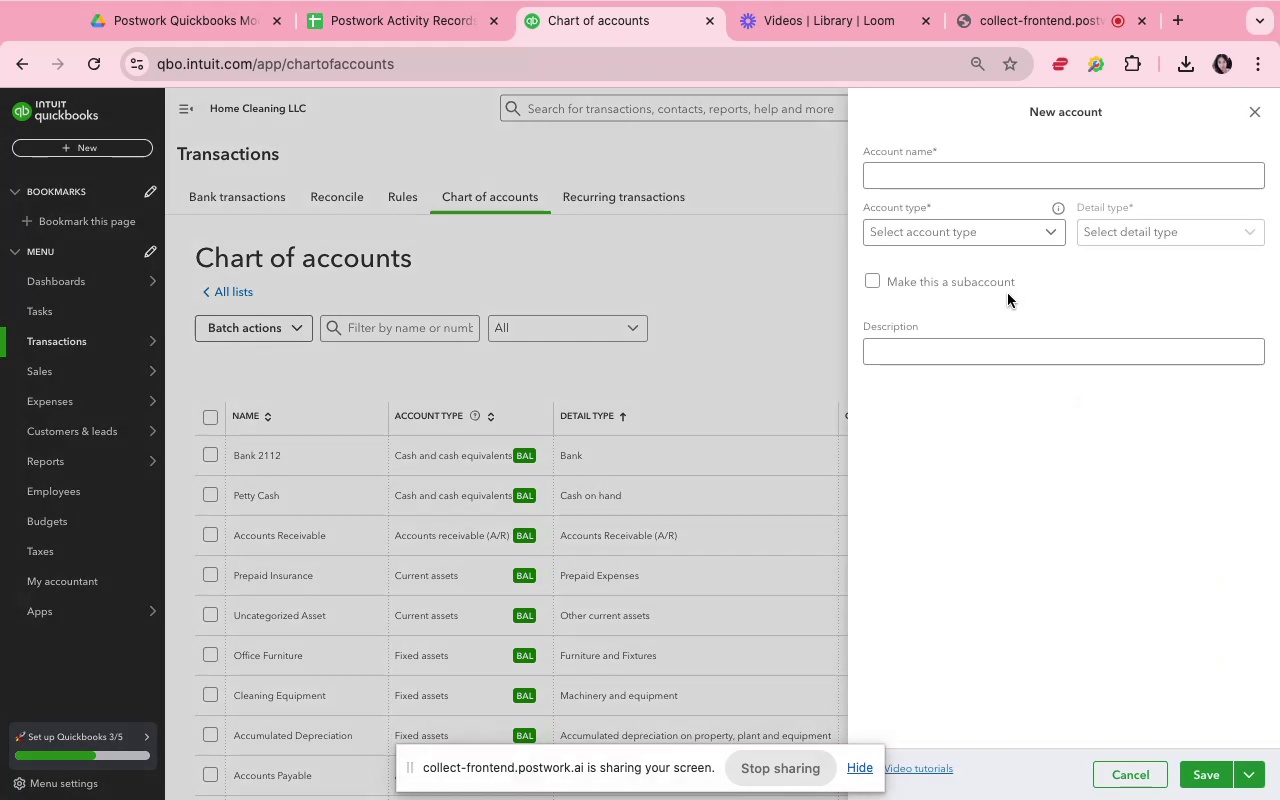 
left_click([777, 290])
 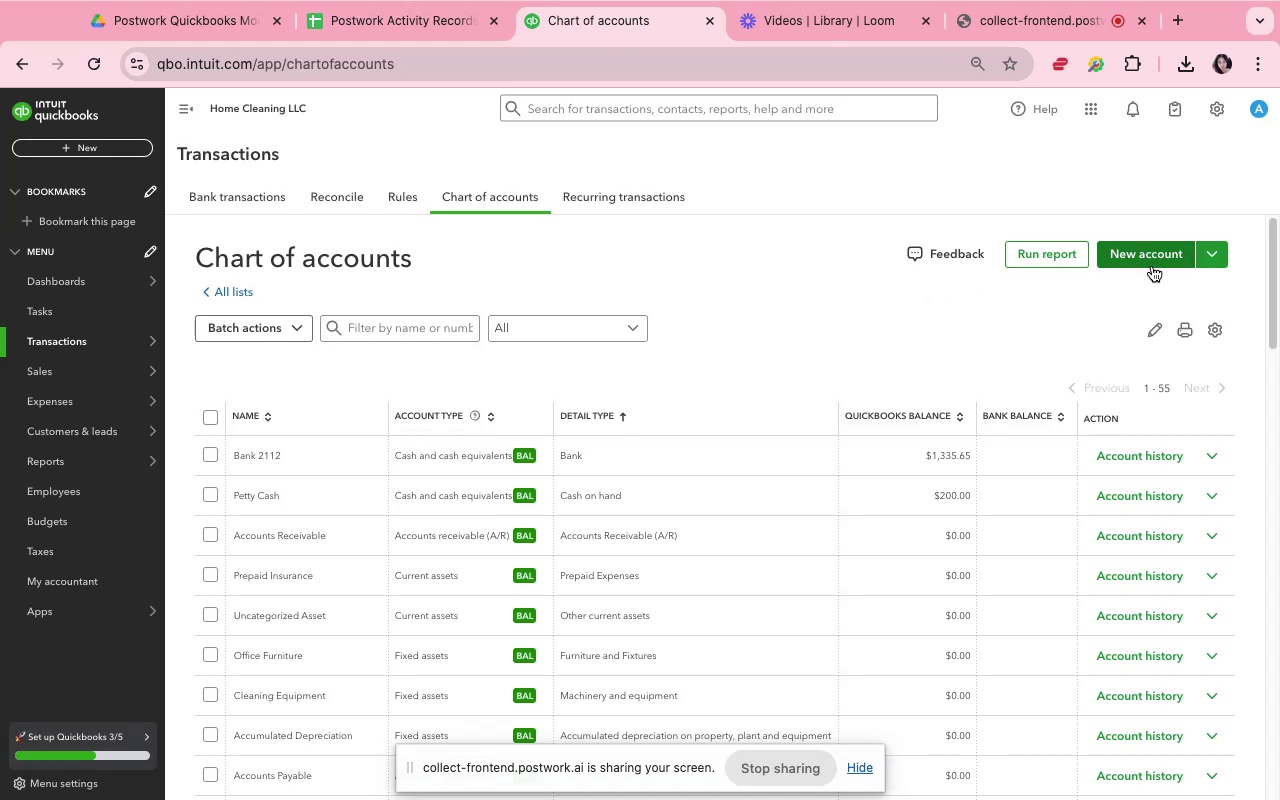 
wait(6.89)
 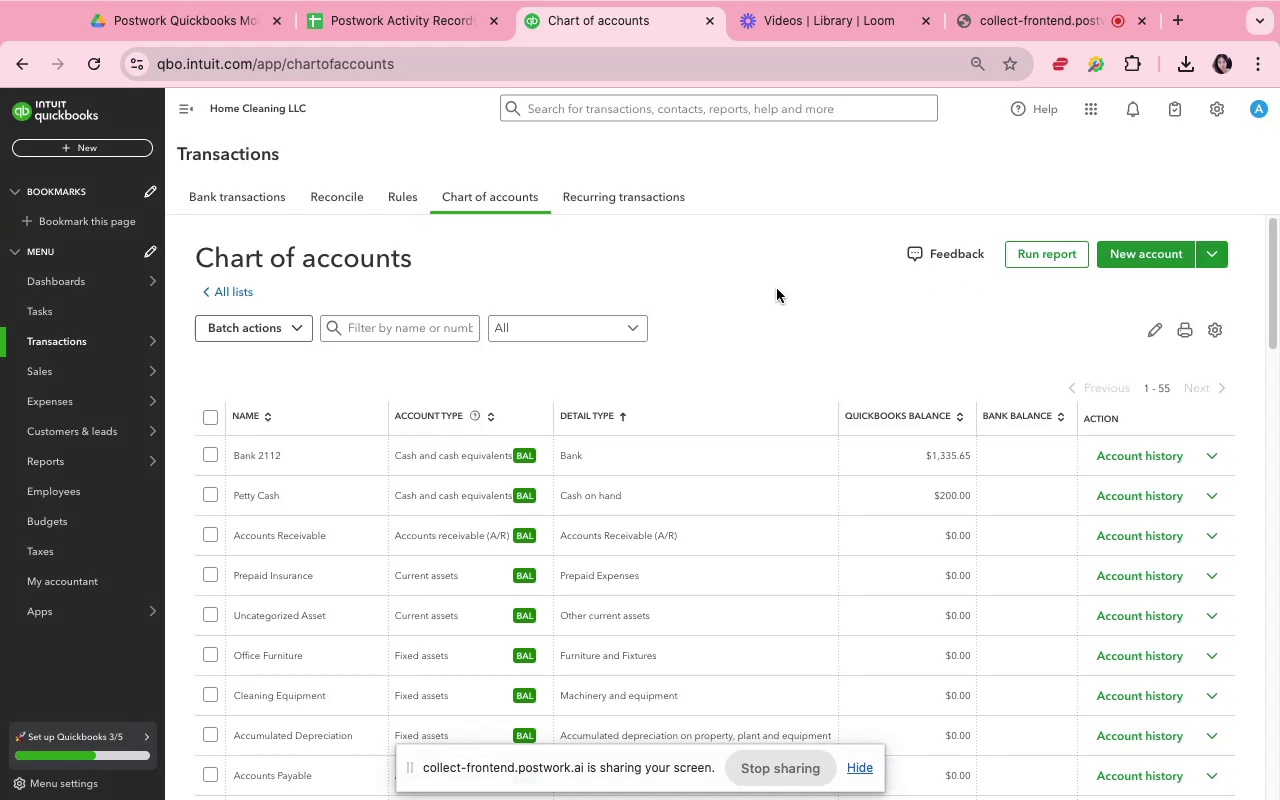 
scroll: coordinate [837, 551], scroll_direction: down, amount: 44.0
 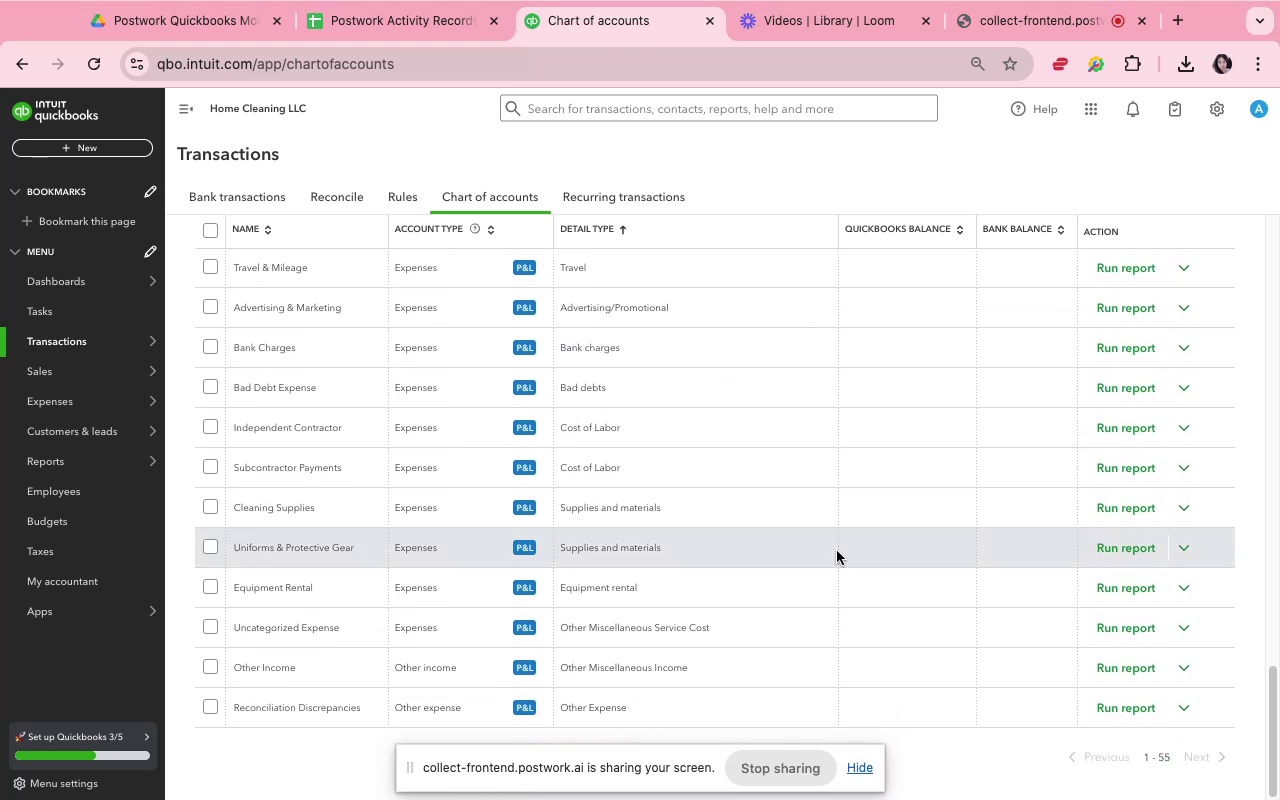 
scroll: coordinate [837, 551], scroll_direction: up, amount: 102.0
 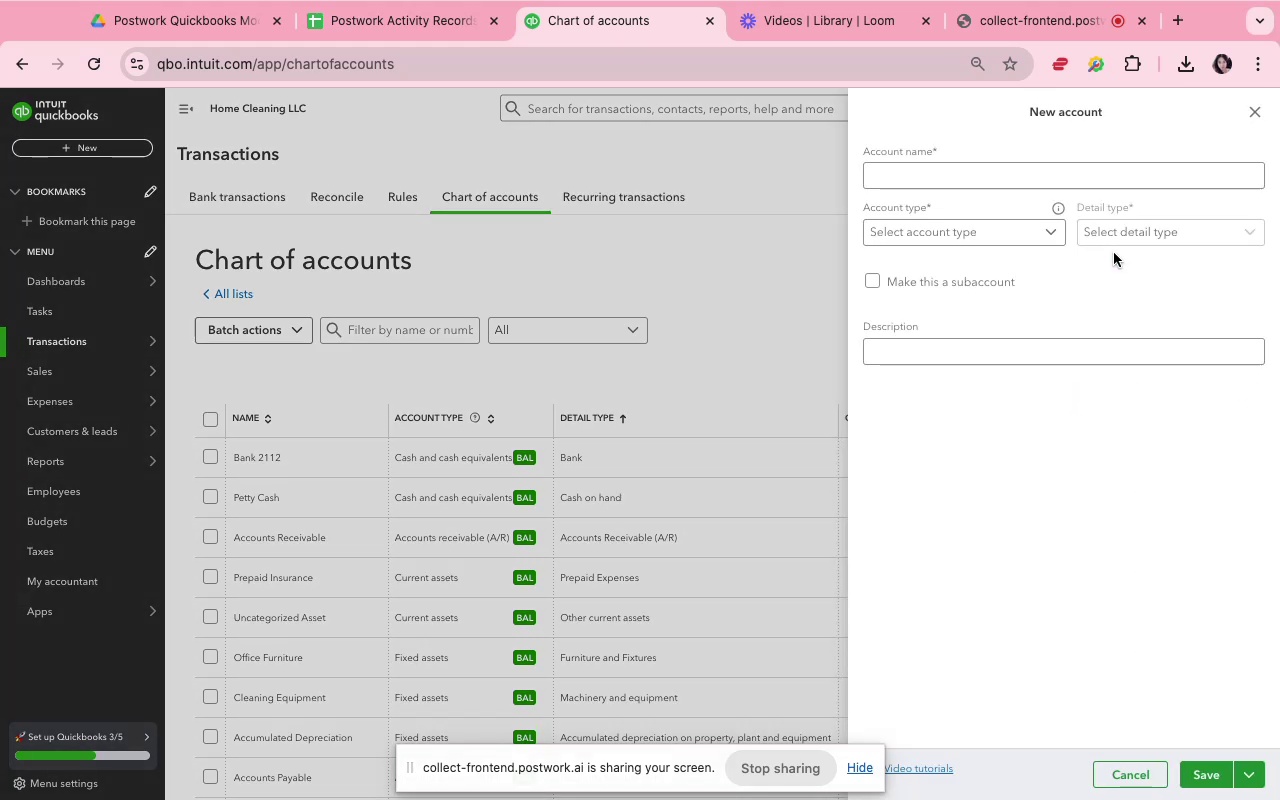 
left_click([982, 182])
 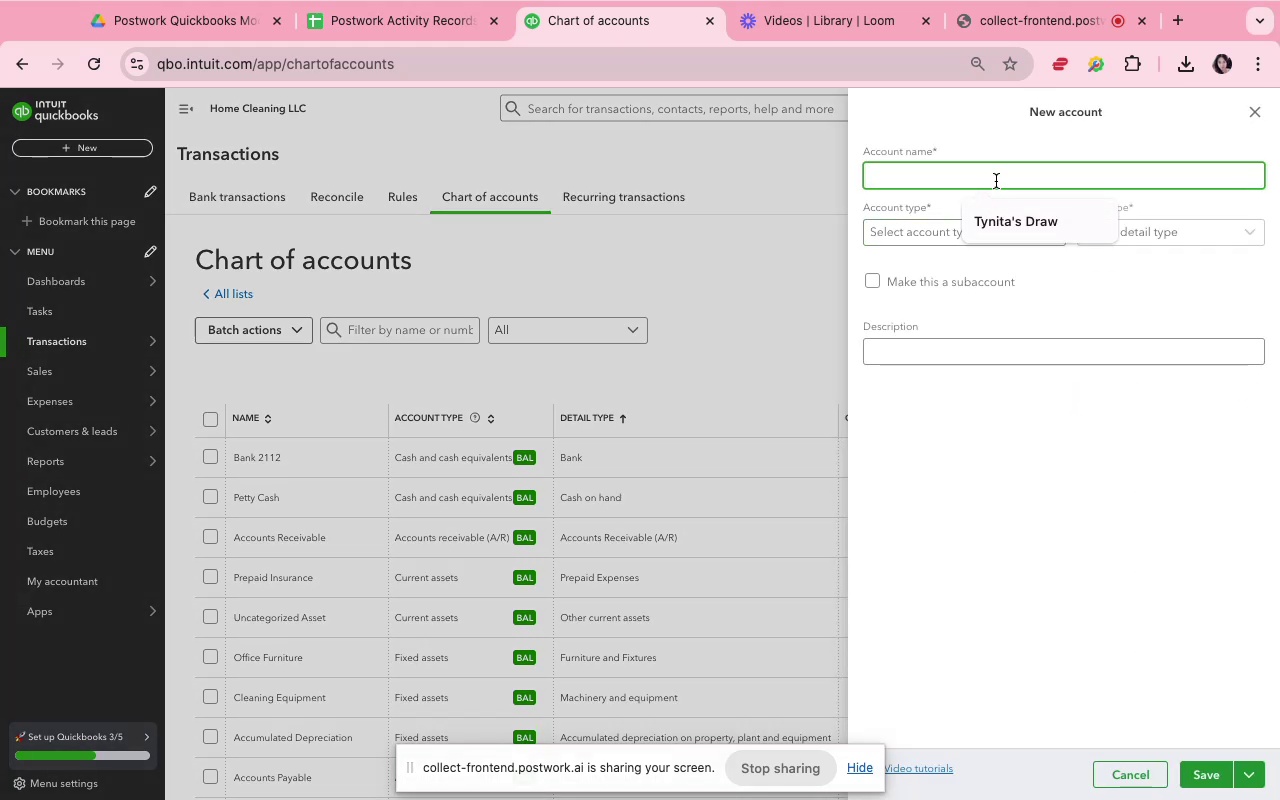 
left_click([1001, 169])
 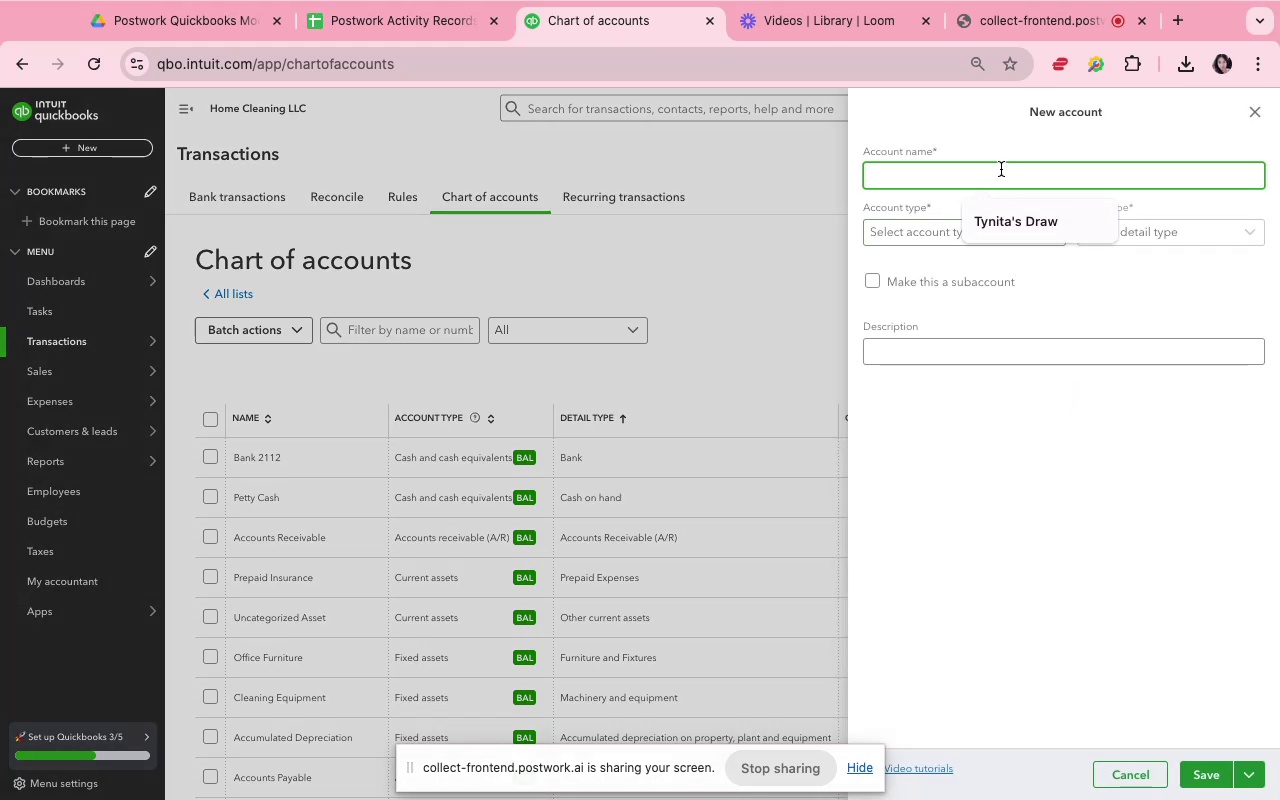 
type(Shipping and )
 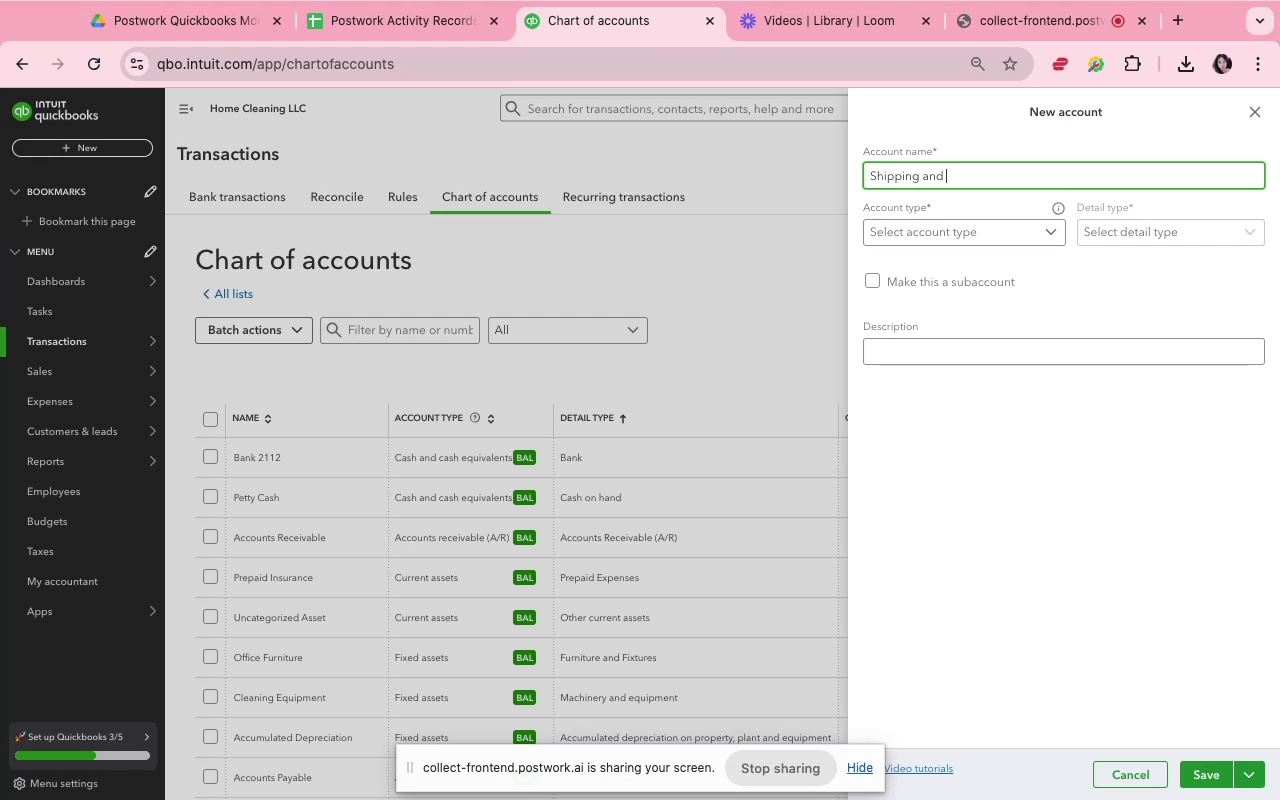 
wait(11.35)
 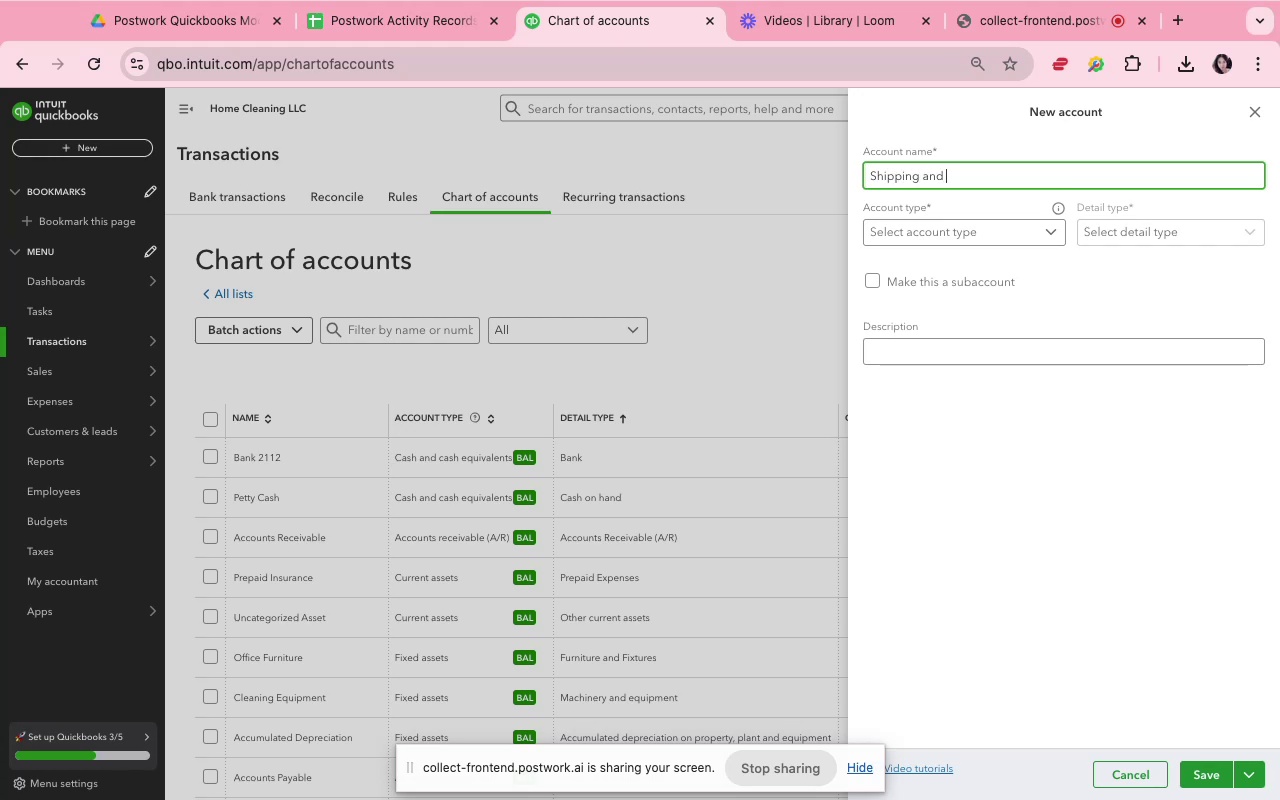 
type(Delivery fee)
 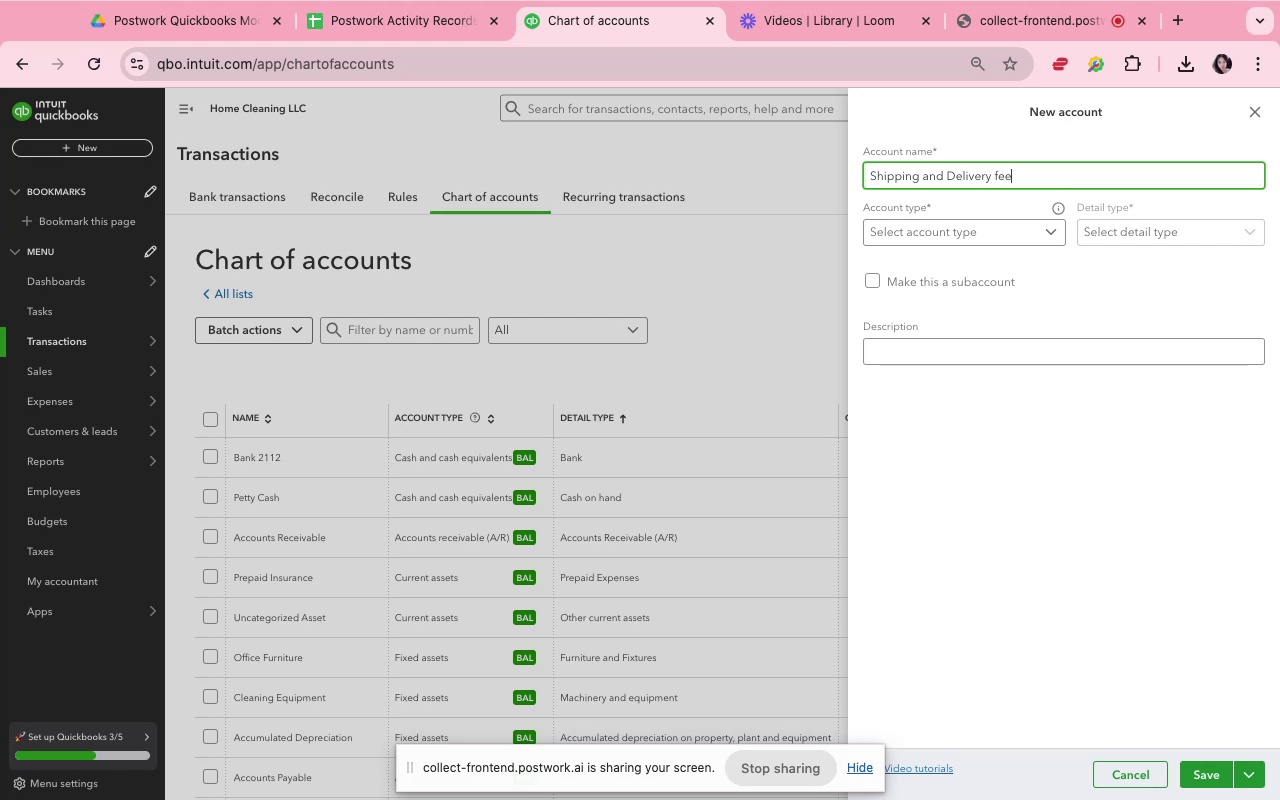 
wait(22.33)
 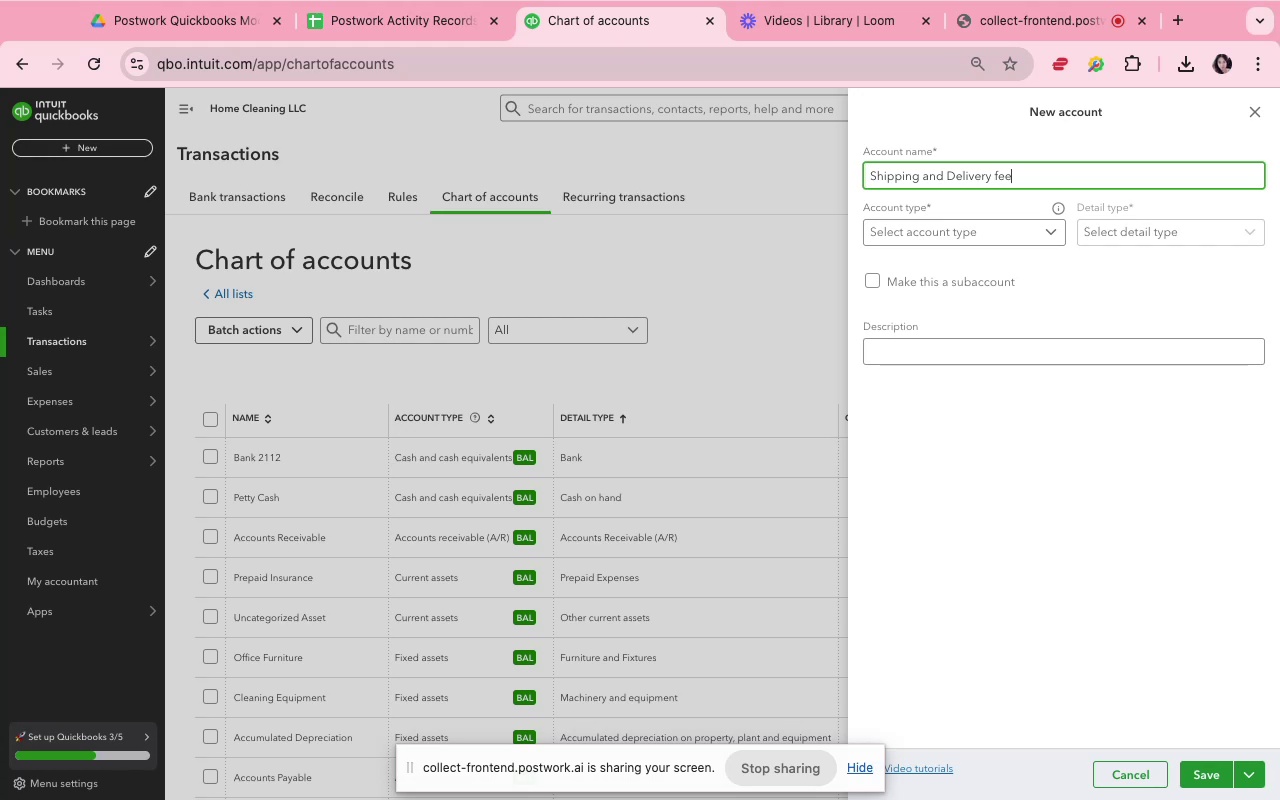 
left_click([1045, 227])
 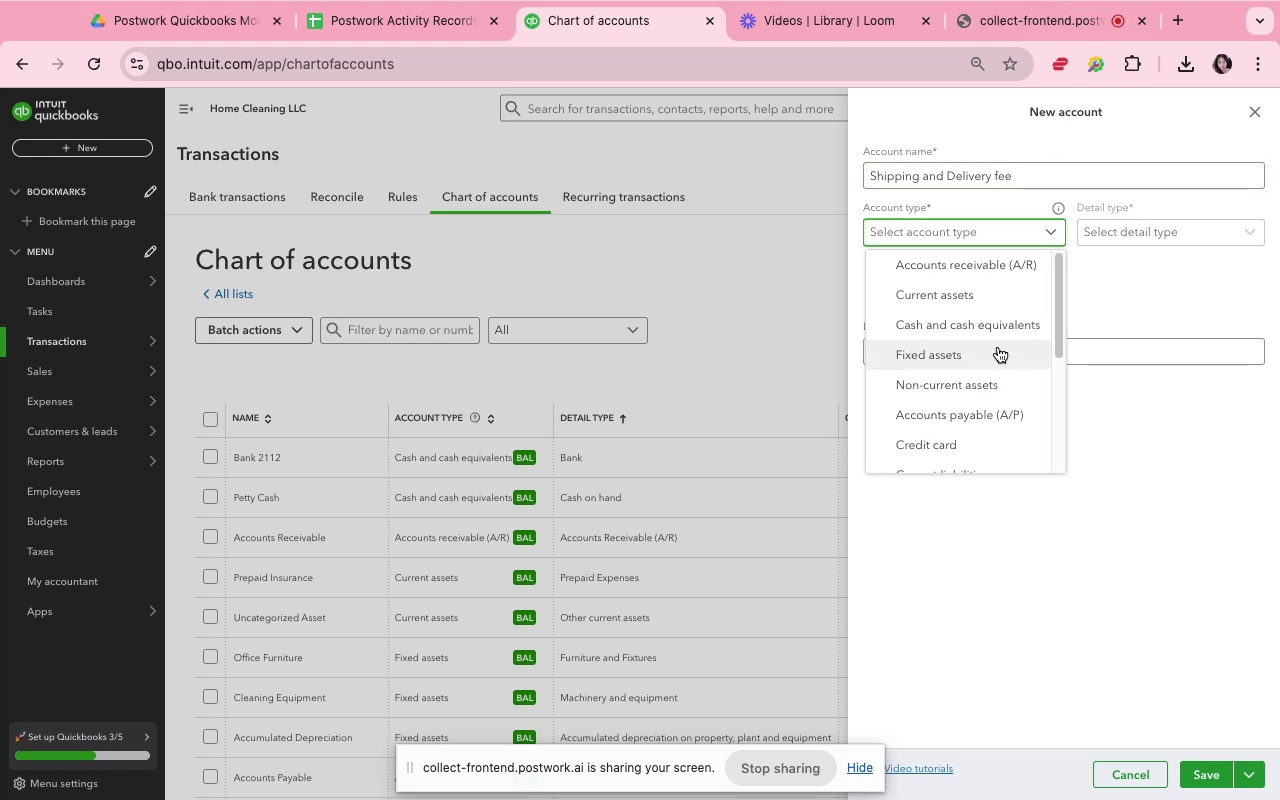 
scroll: coordinate [978, 439], scroll_direction: down, amount: 4.0
 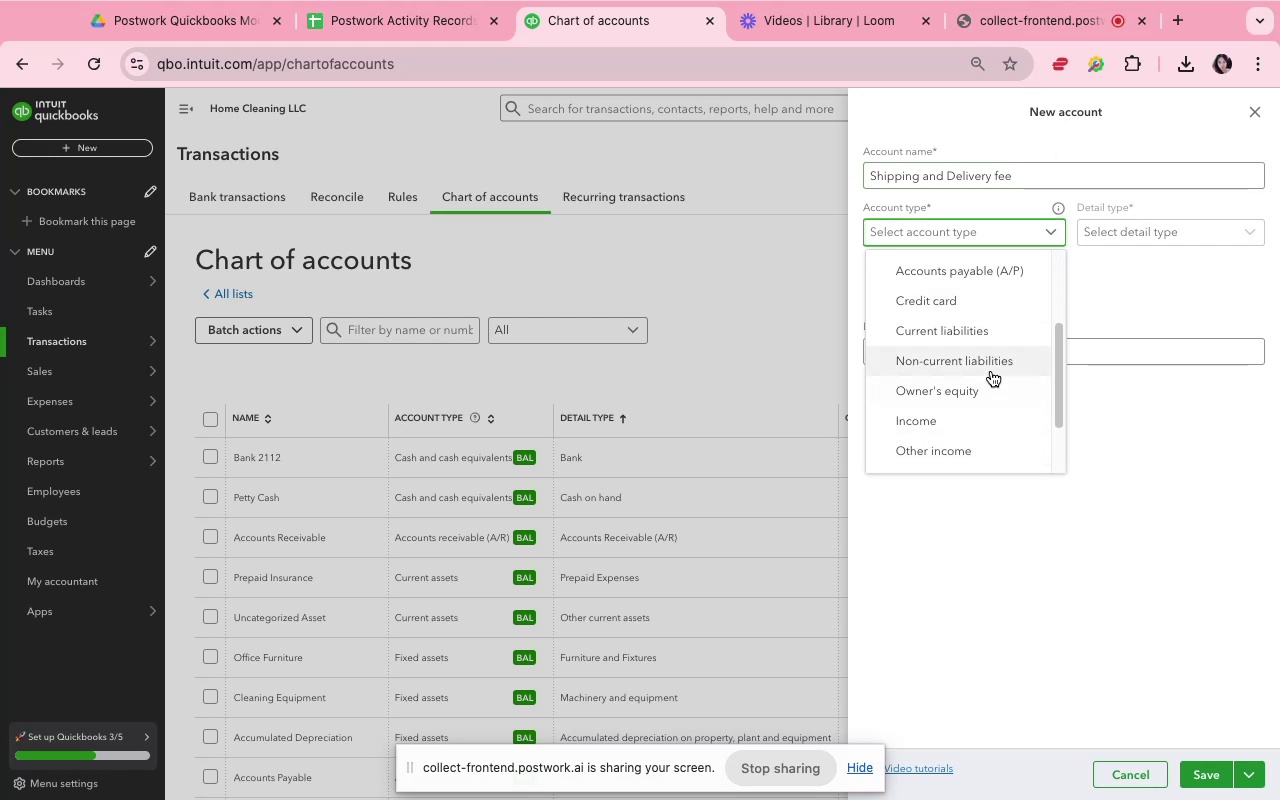 
scroll: coordinate [990, 370], scroll_direction: up, amount: 7.0
 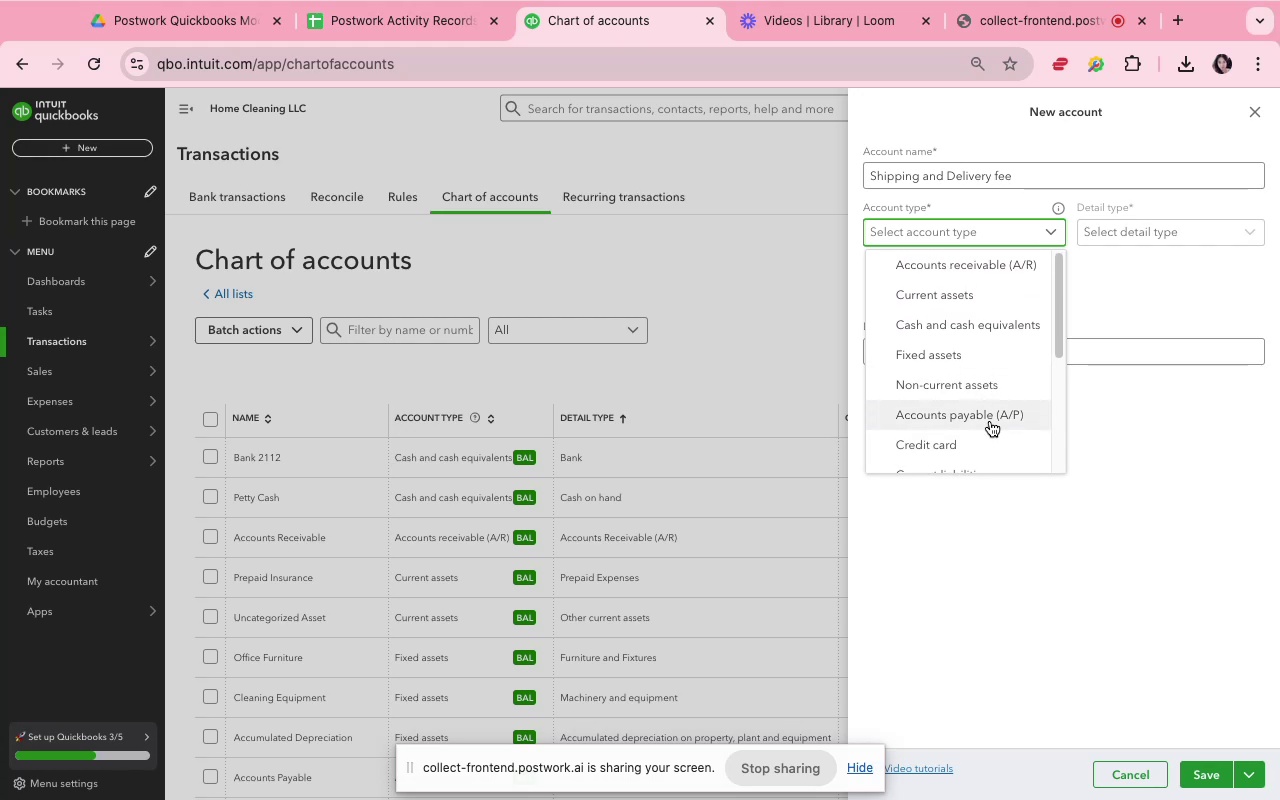 
scroll: coordinate [989, 419], scroll_direction: down, amount: 8.0
 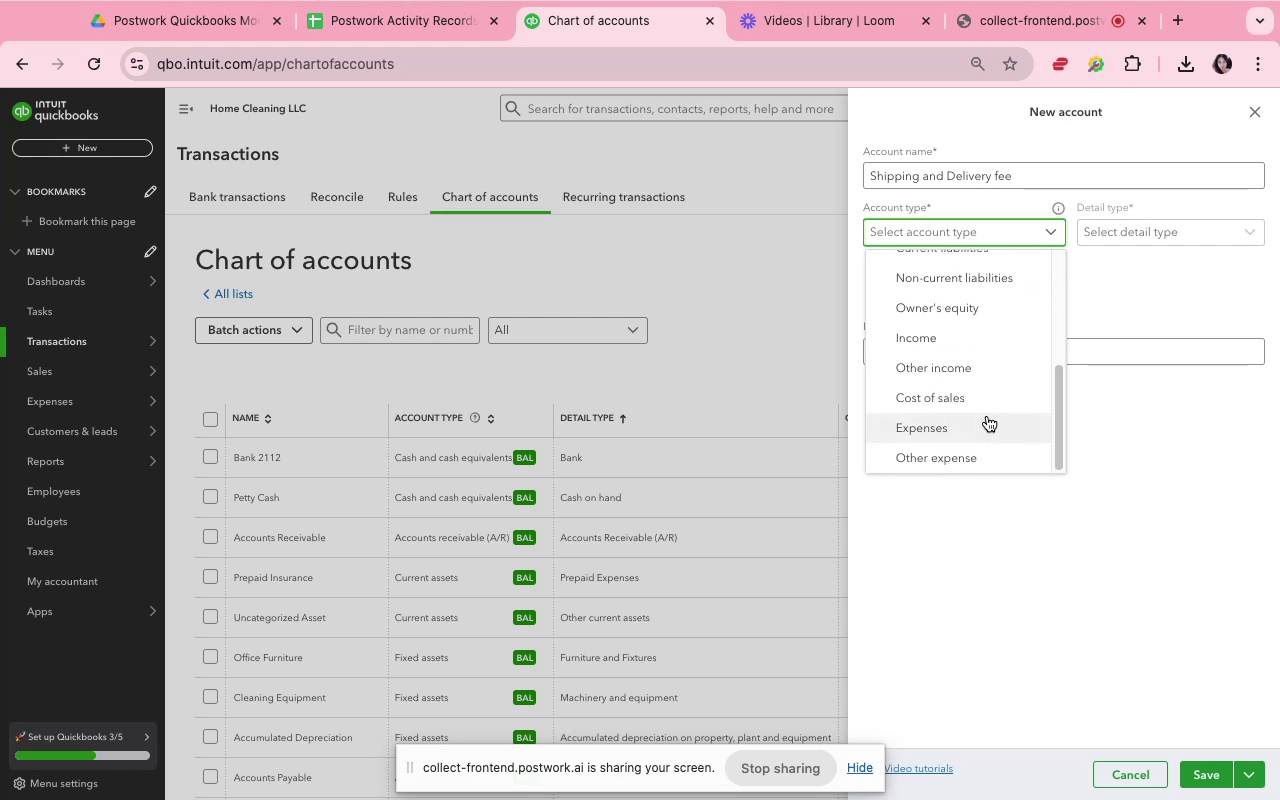 
left_click([987, 416])
 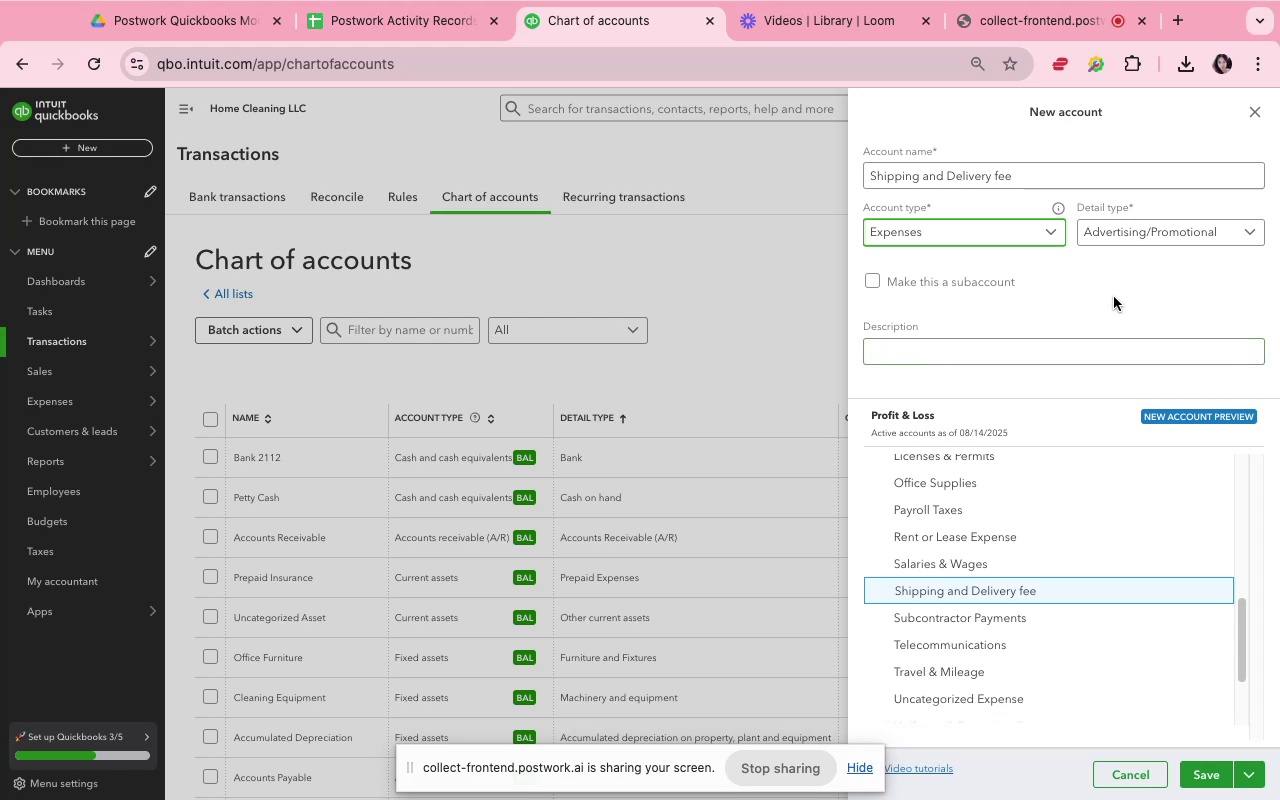 
wait(27.84)
 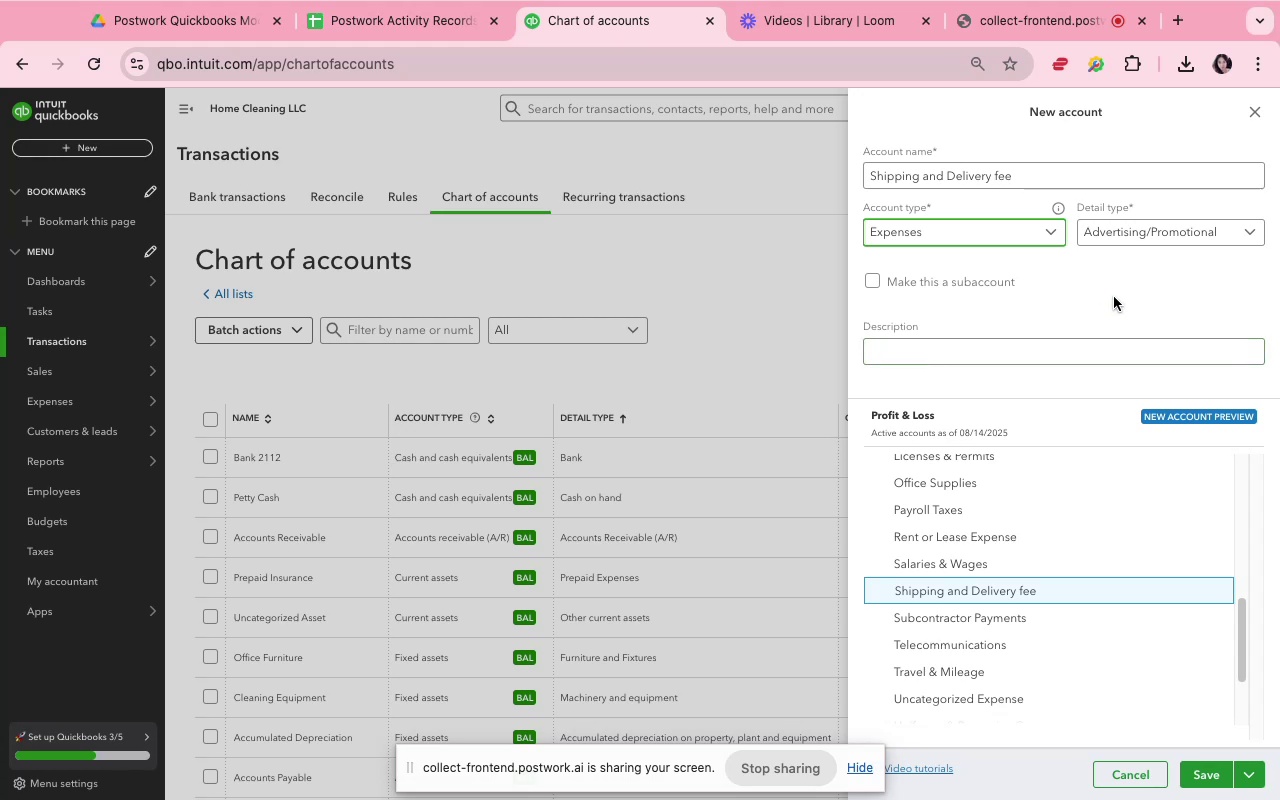 
left_click([1105, 226])
 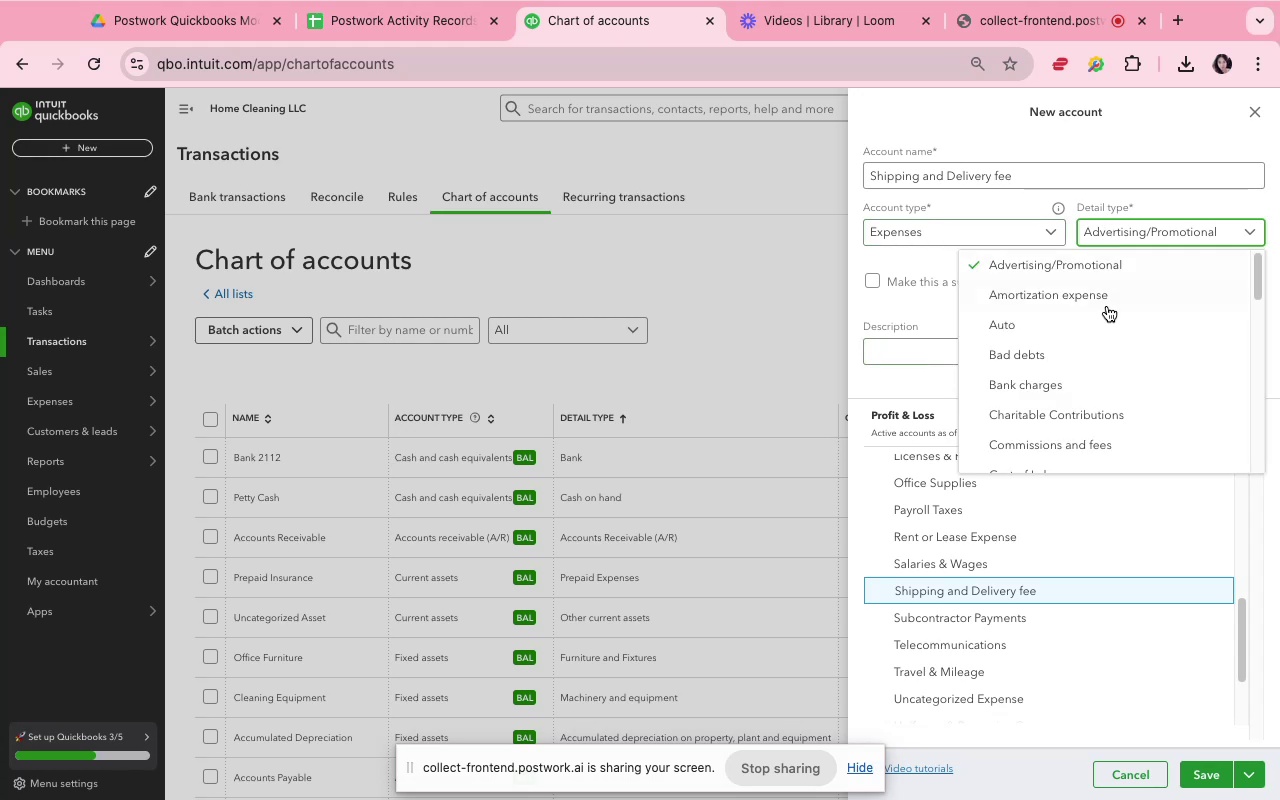 
scroll: coordinate [1081, 406], scroll_direction: down, amount: 17.0
 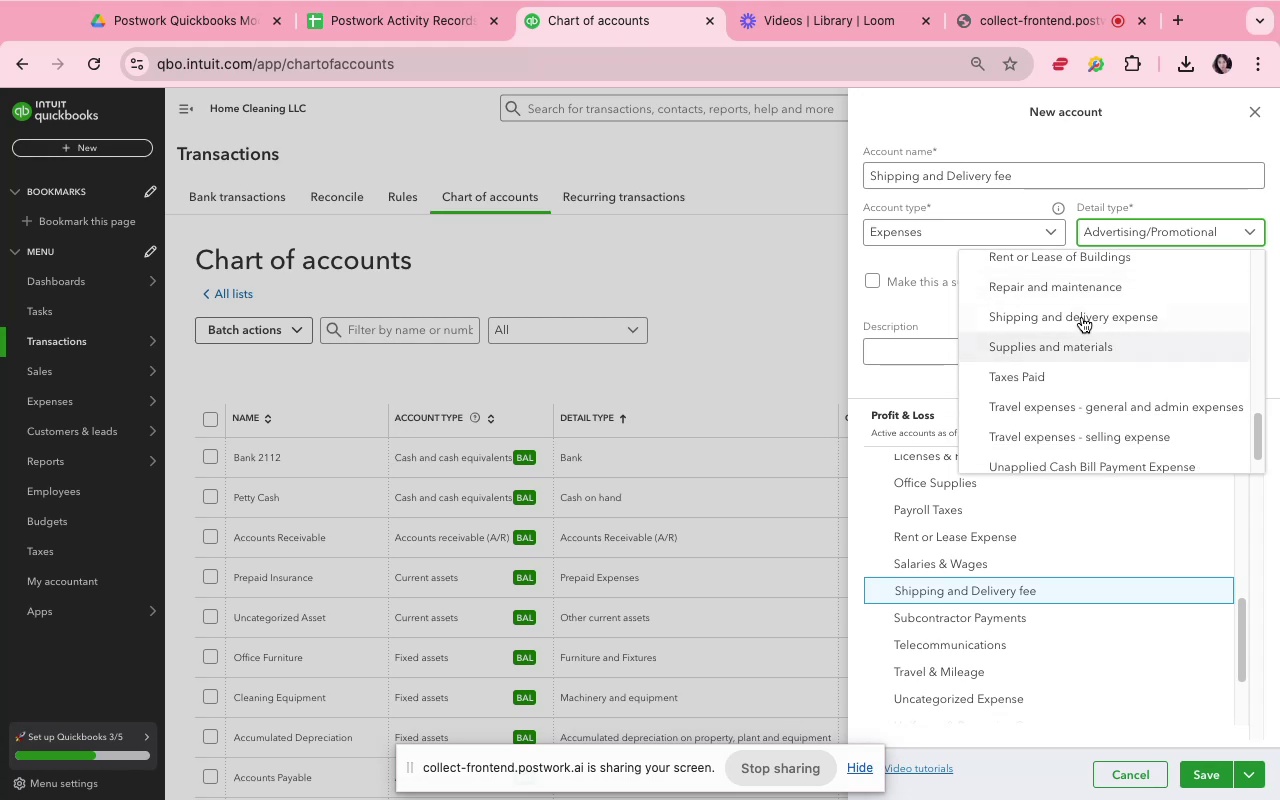 
left_click([1083, 314])
 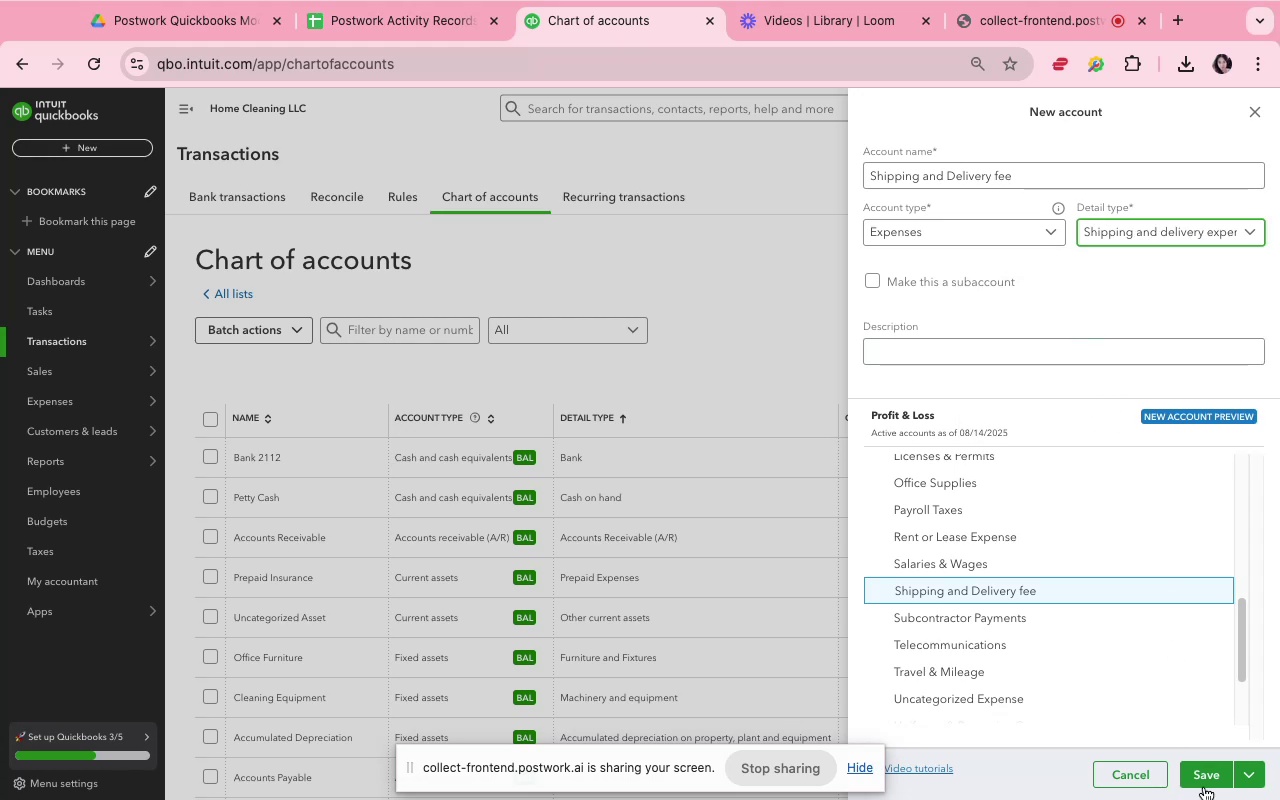 
left_click([1211, 780])
 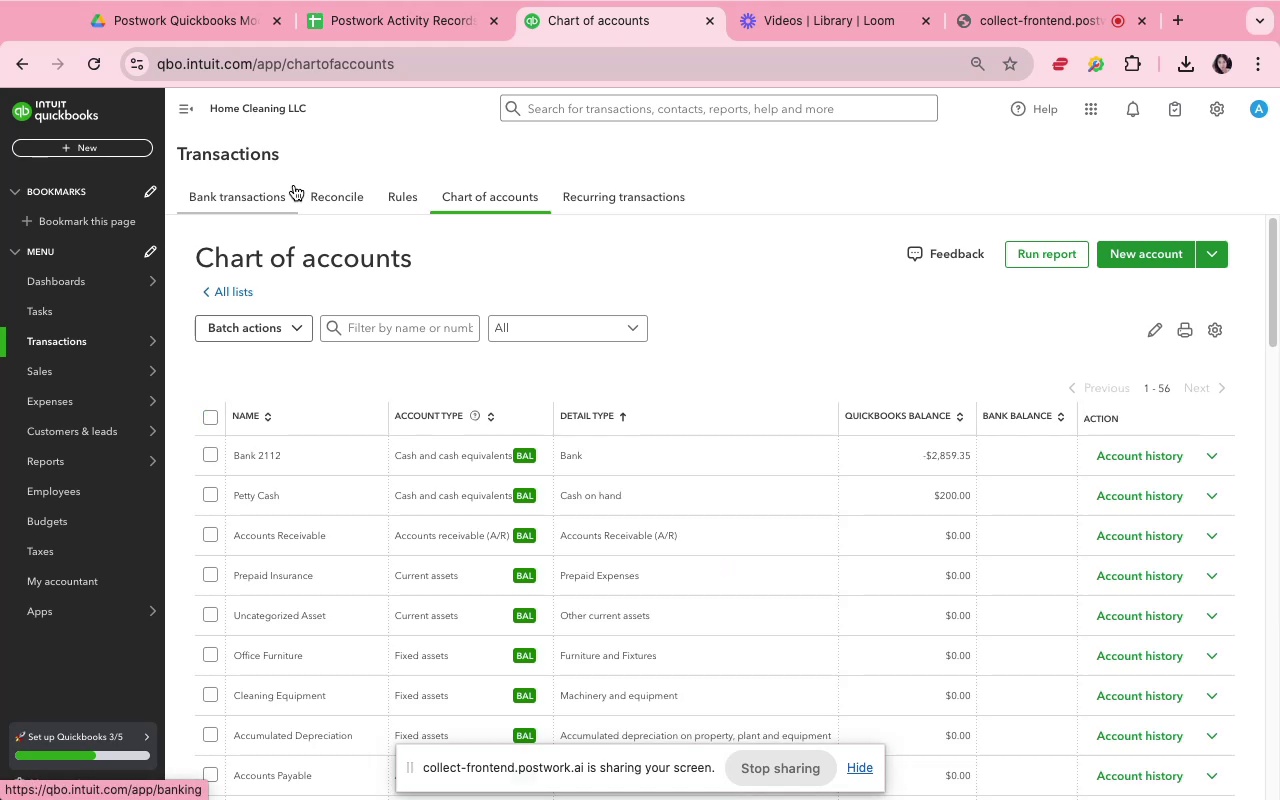 
wait(5.81)
 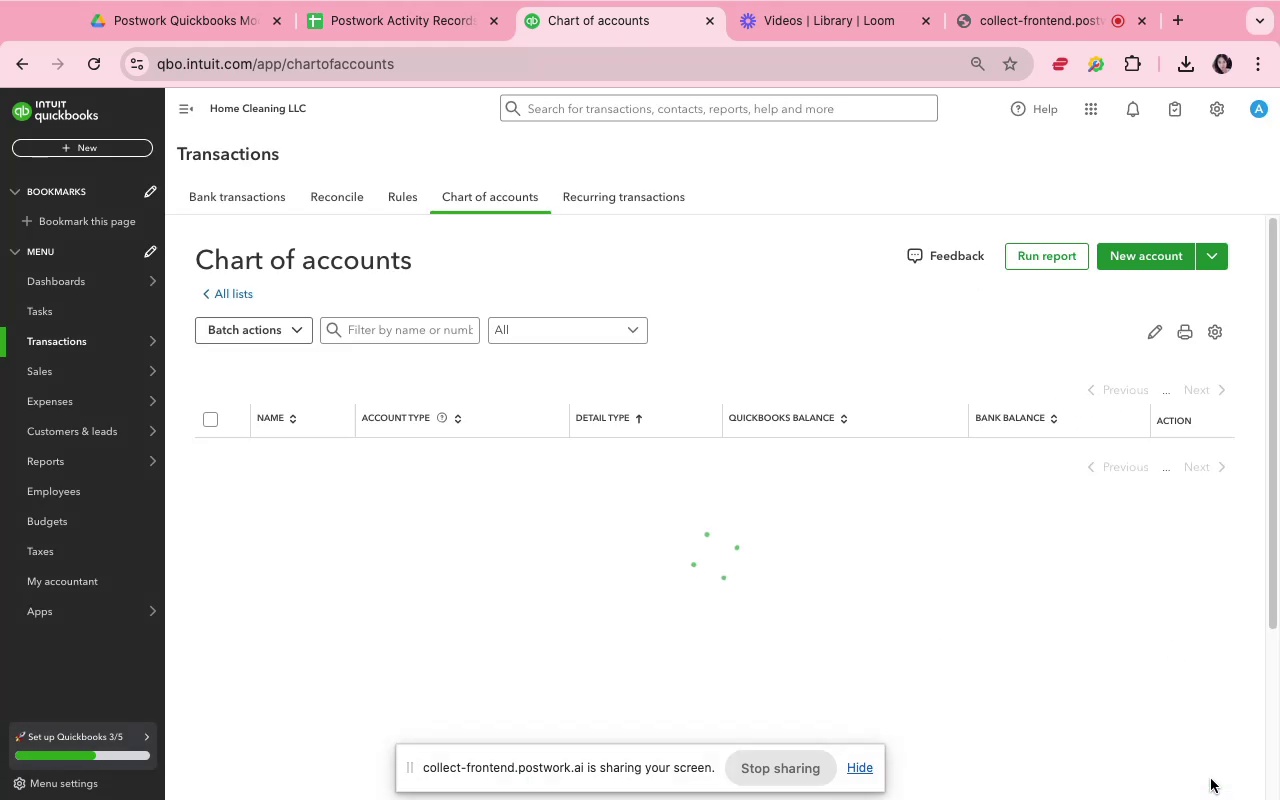 
left_click([291, 197])
 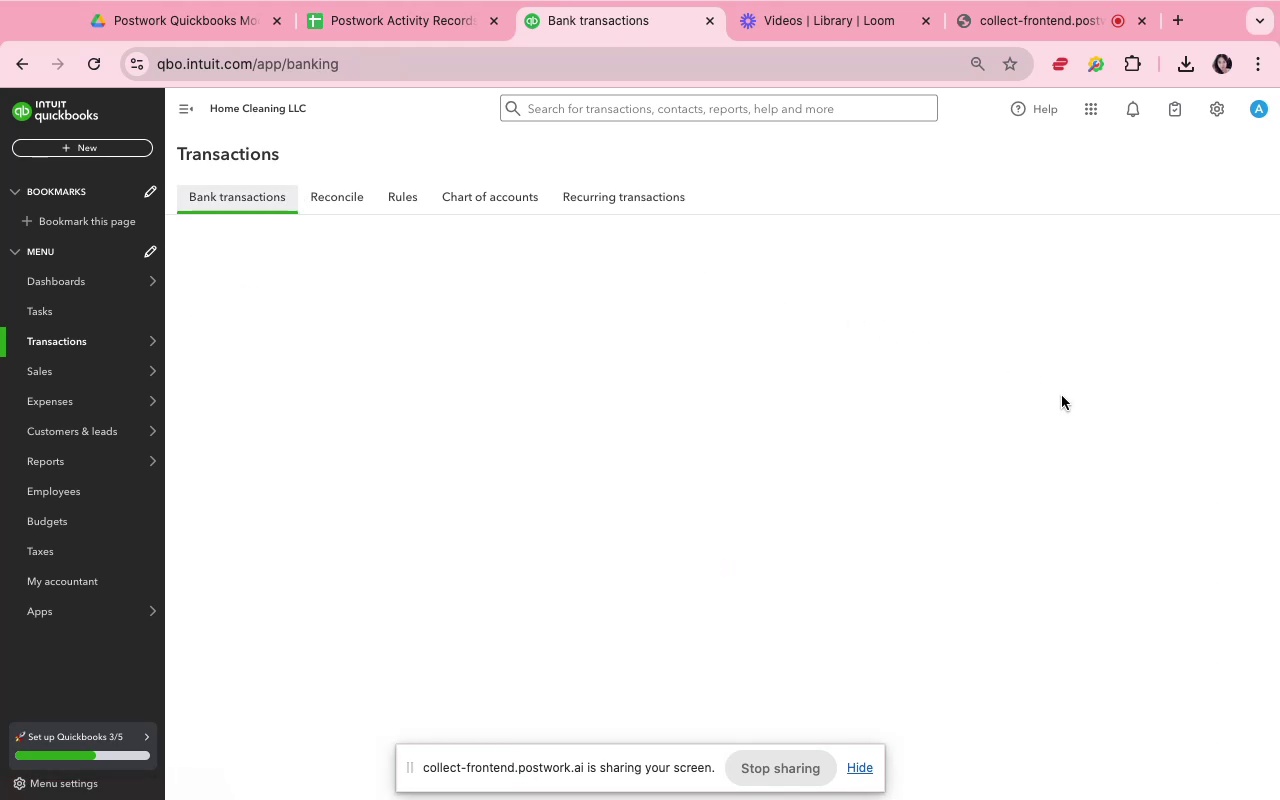 
mouse_move([825, 569])
 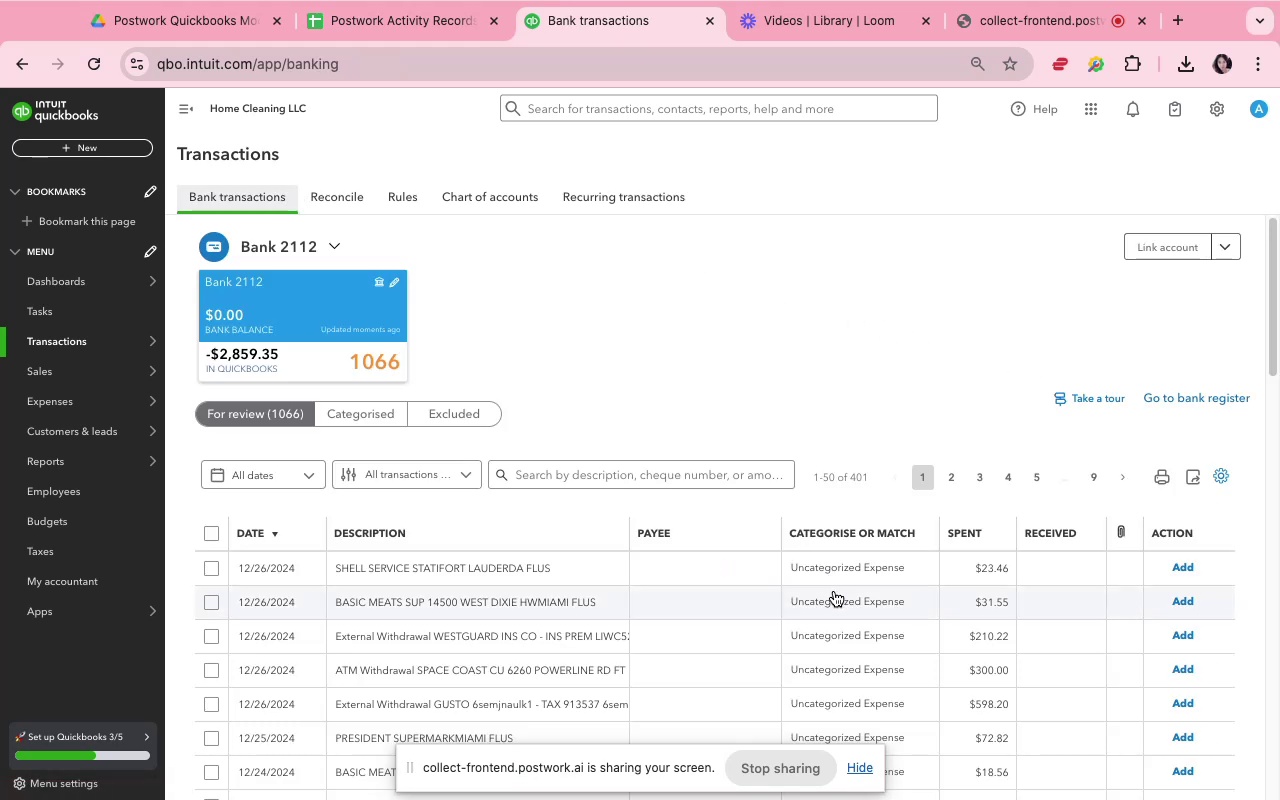 
scroll: coordinate [827, 603], scroll_direction: down, amount: 5.0
 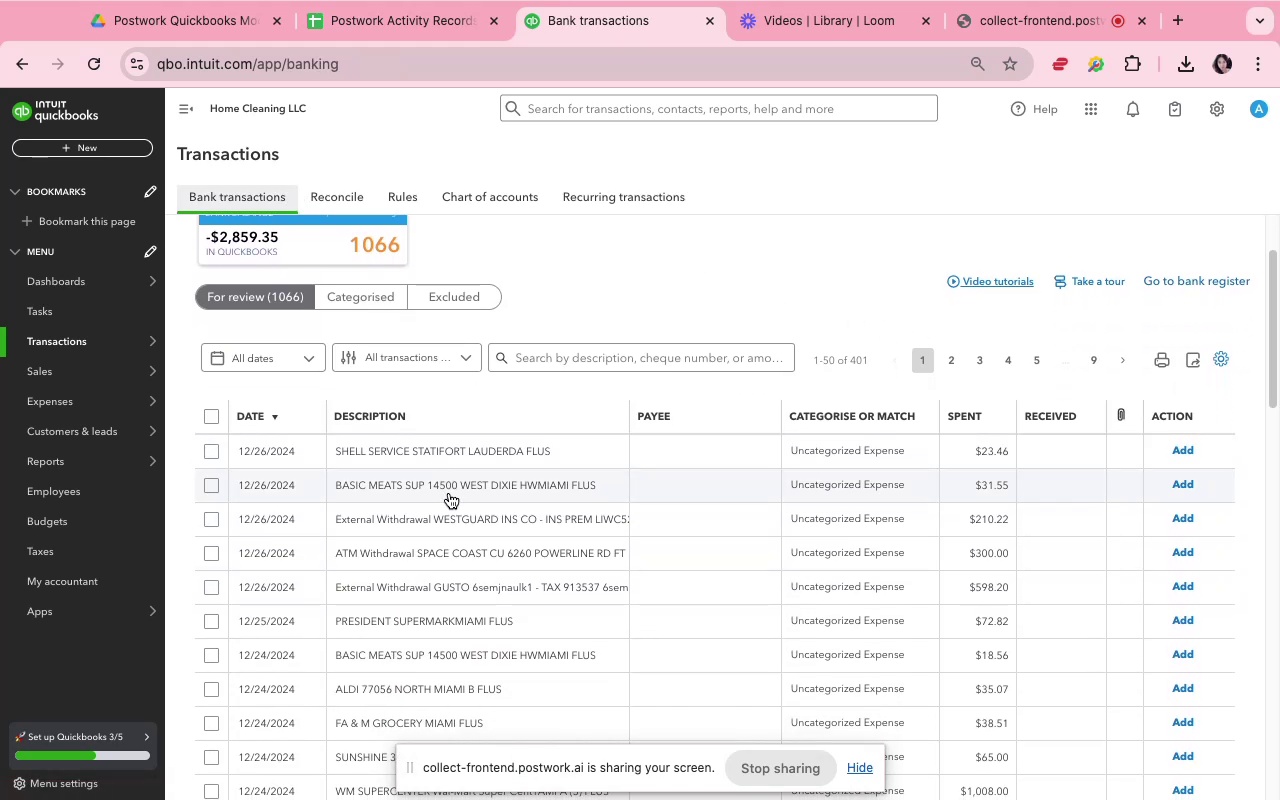 
left_click([449, 519])
 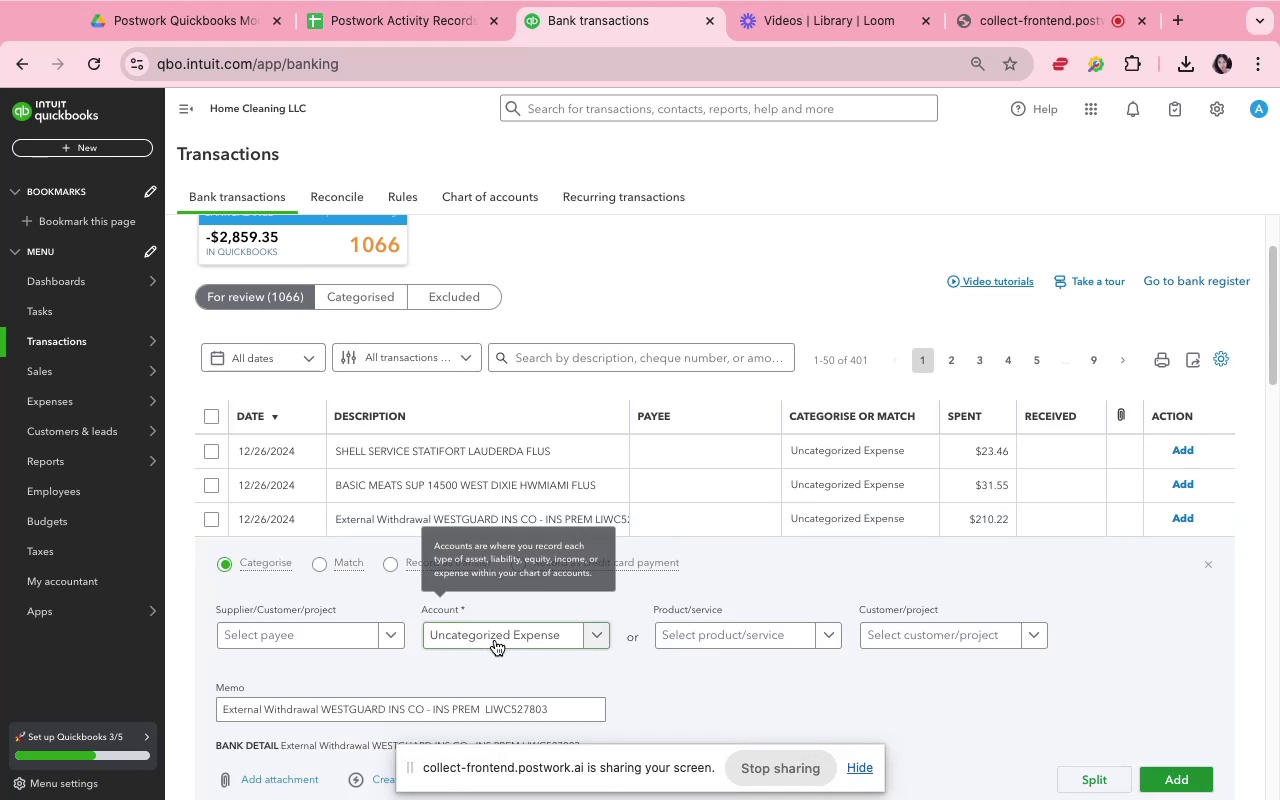 
left_click([495, 640])
 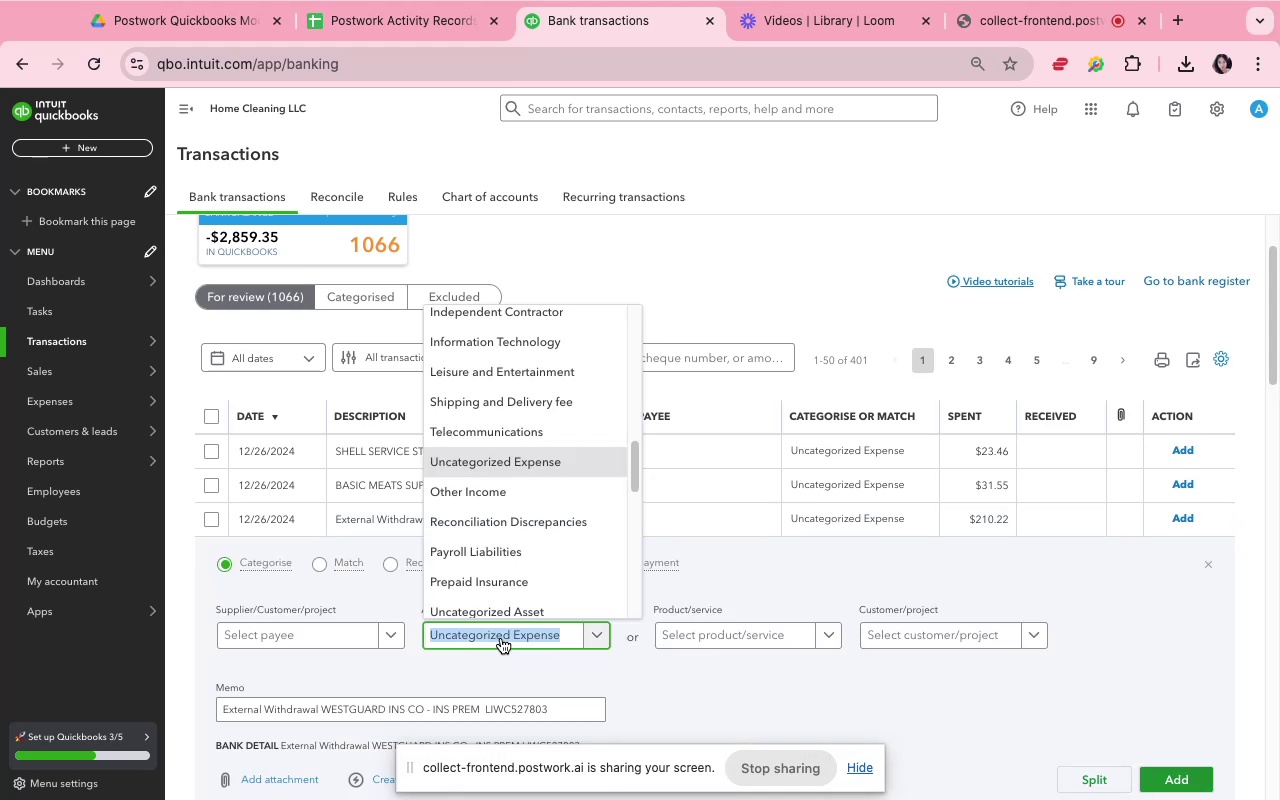 
type(bank)
 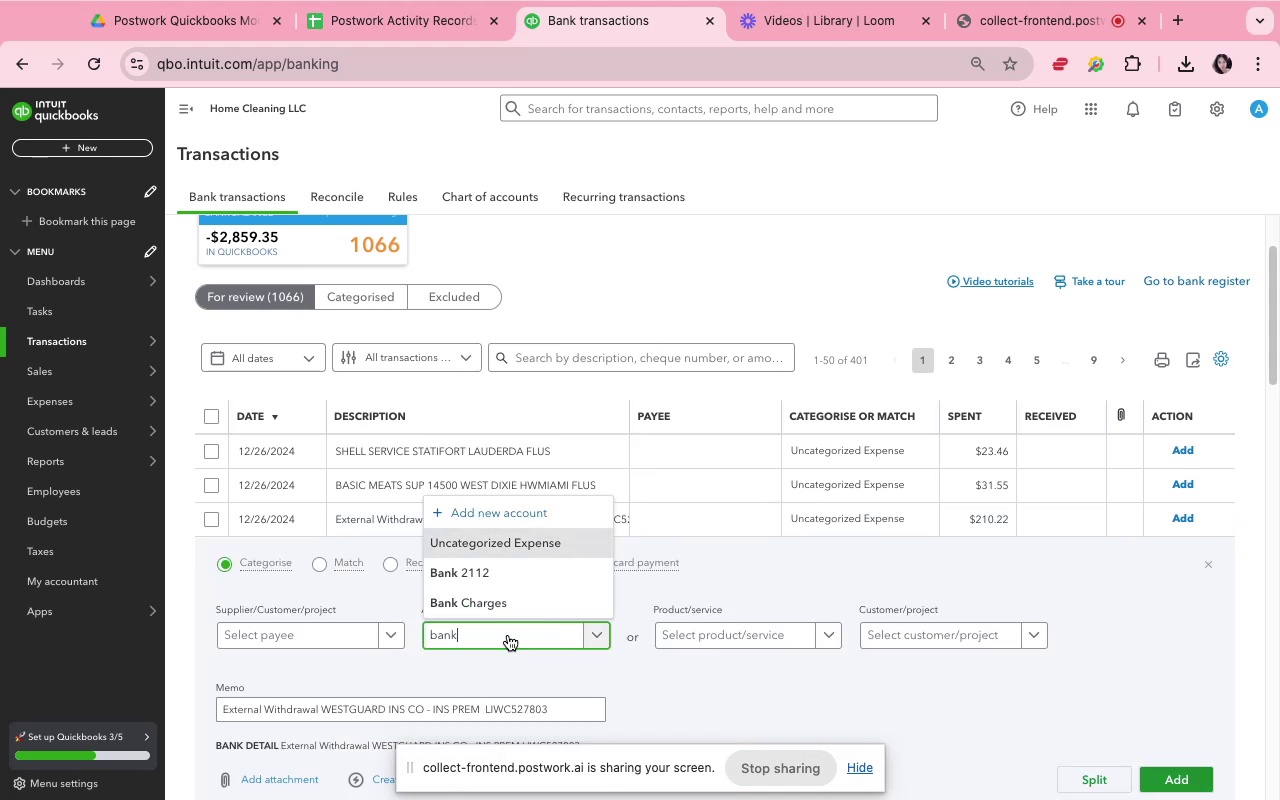 
left_click([1171, 664])
 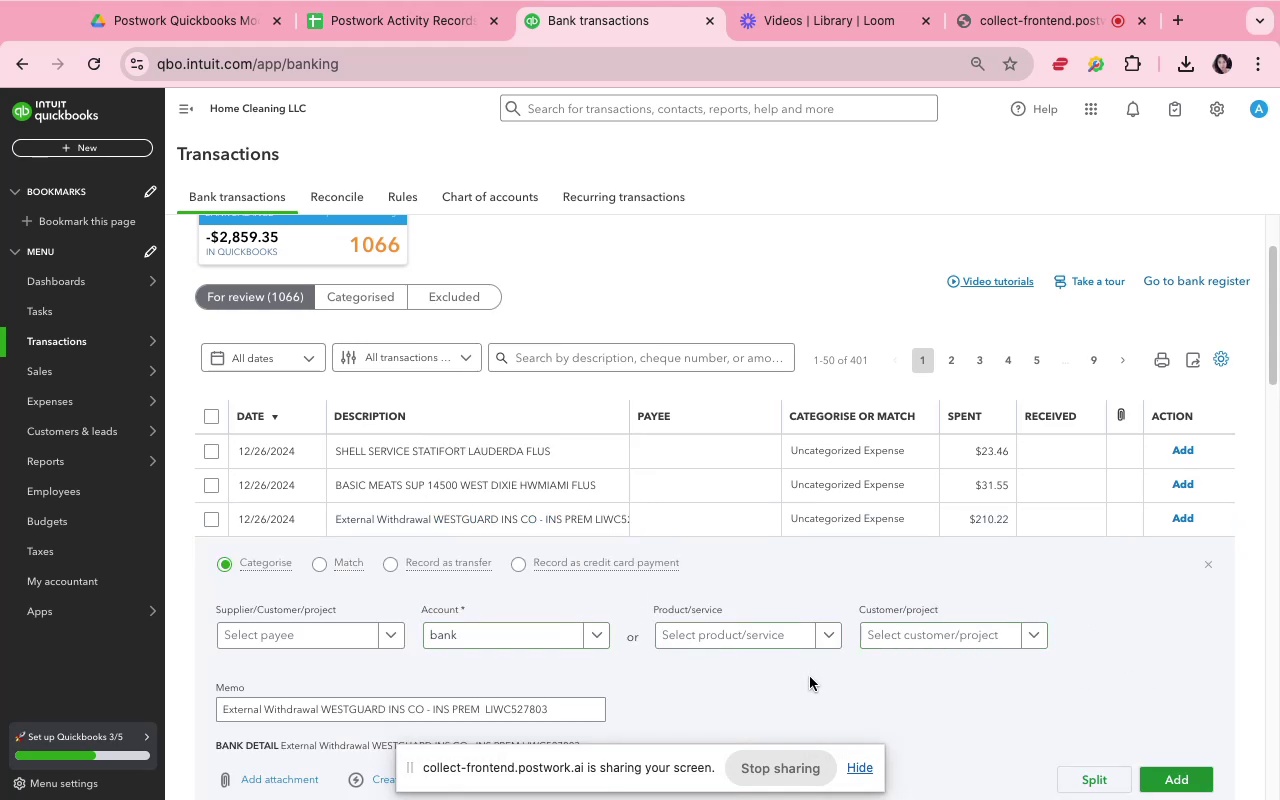 
scroll: coordinate [751, 675], scroll_direction: down, amount: 15.0
 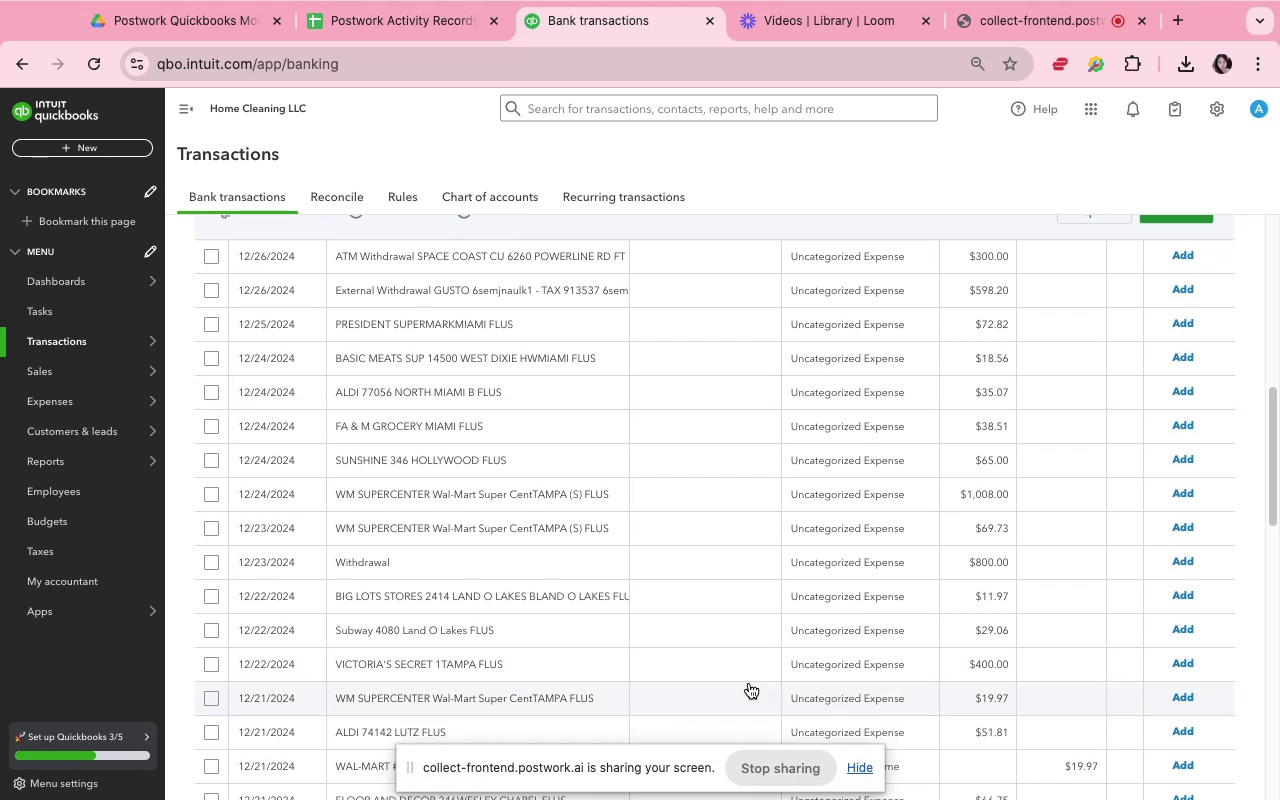 
wait(6.15)
 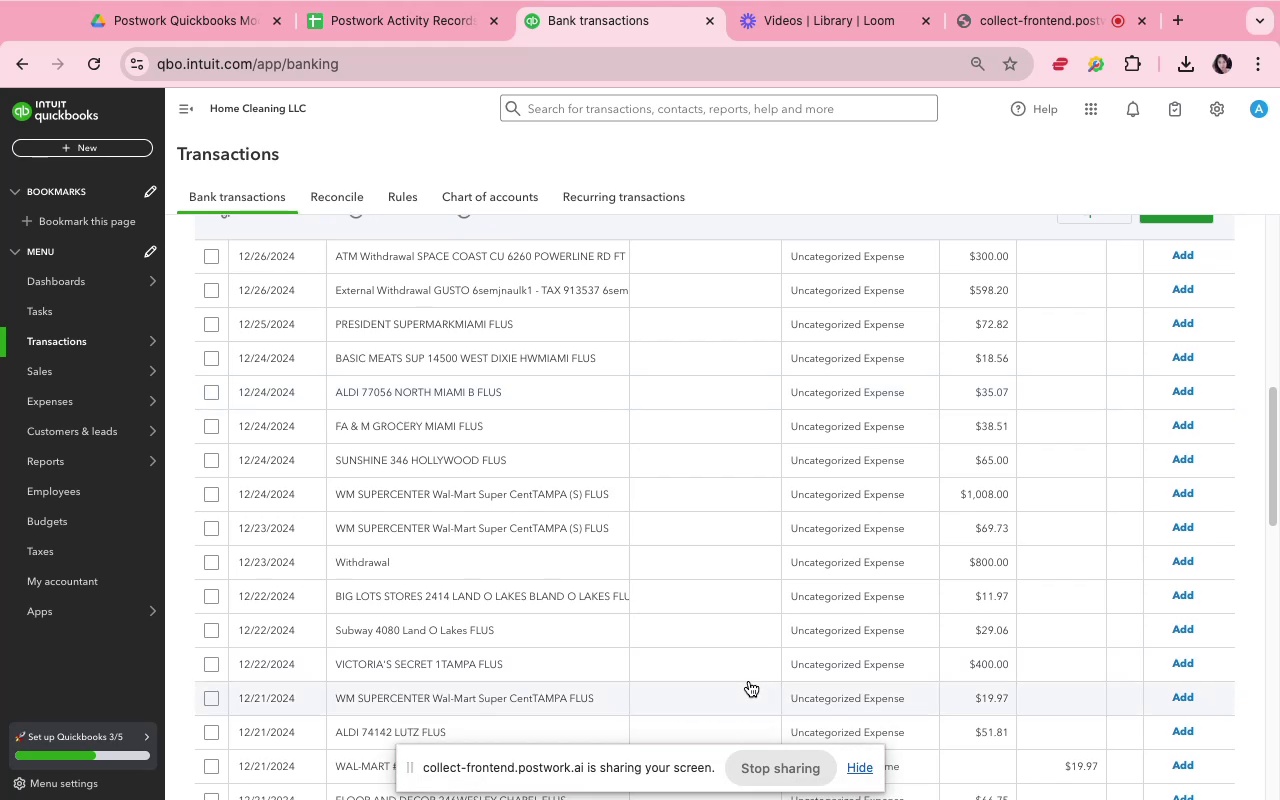 
scroll: coordinate [748, 691], scroll_direction: down, amount: 29.0
 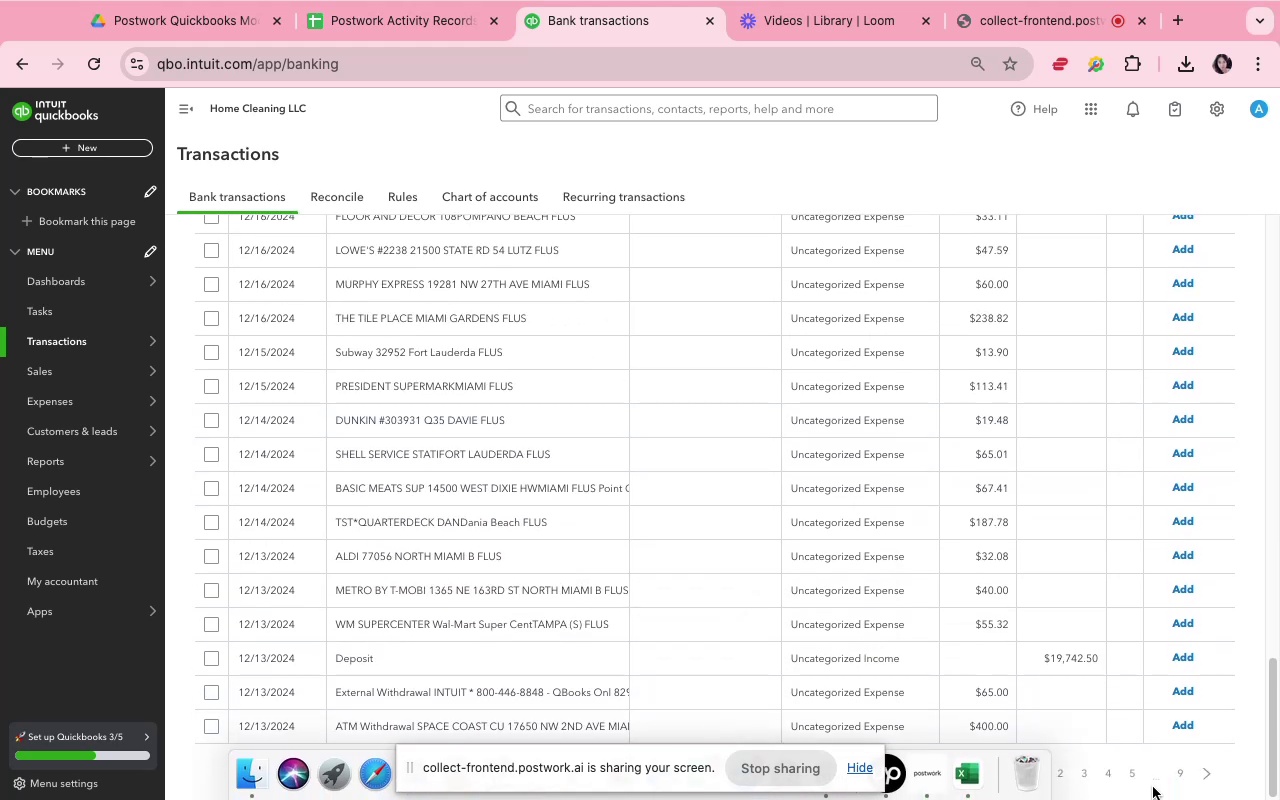 
wait(5.12)
 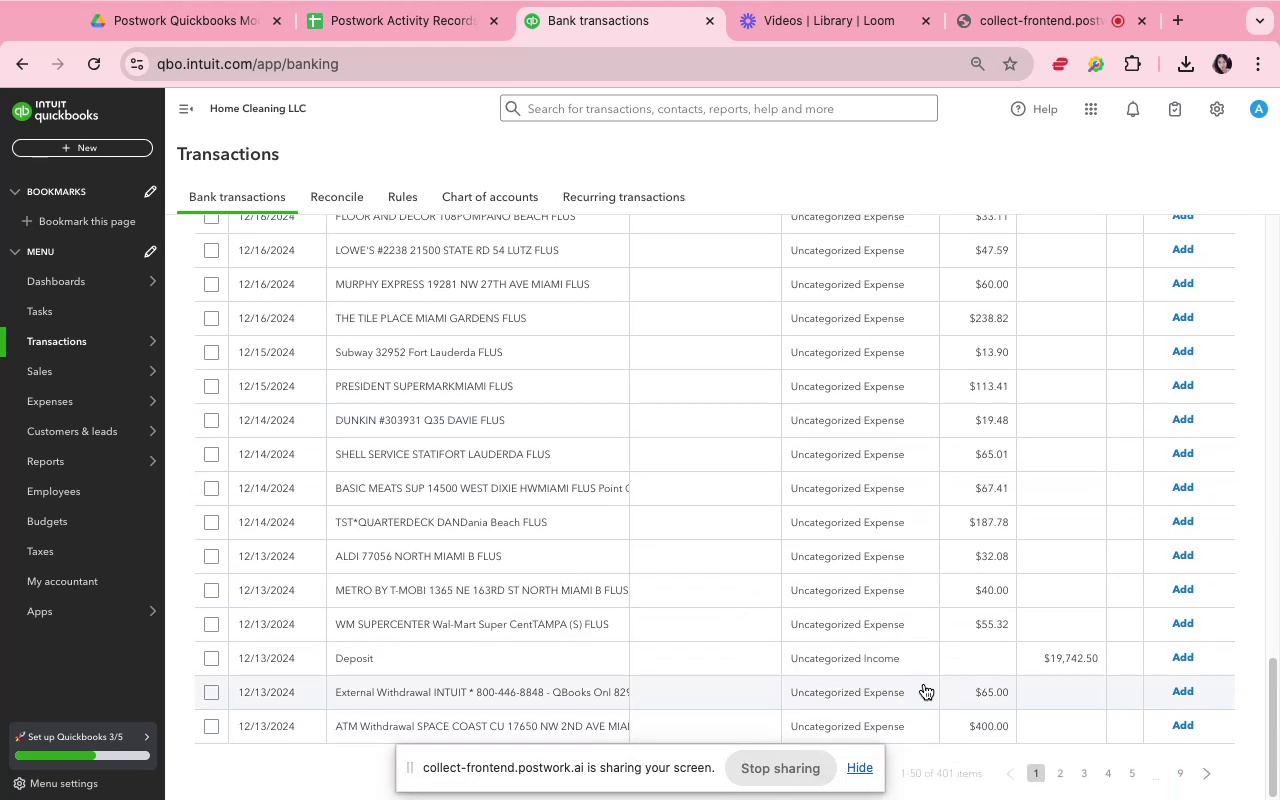 
mouse_move([1114, 784])
 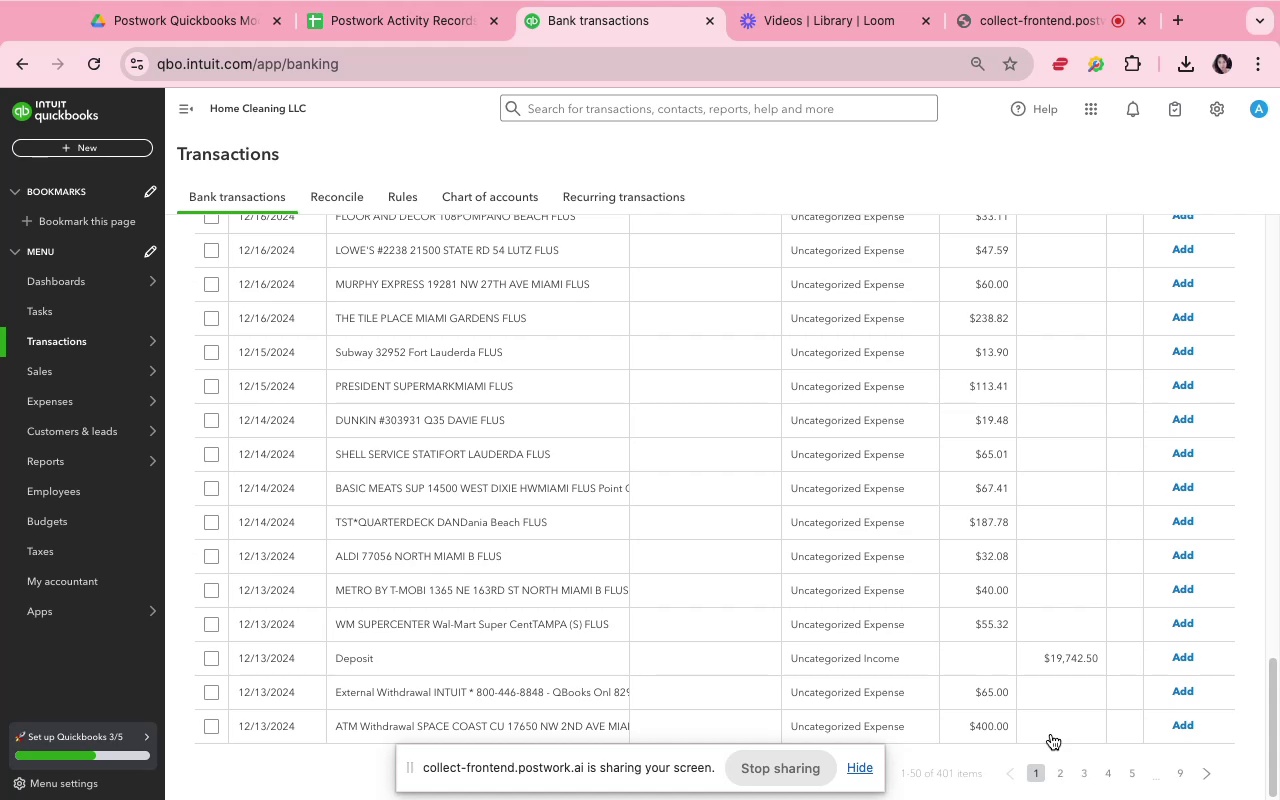 
wait(6.43)
 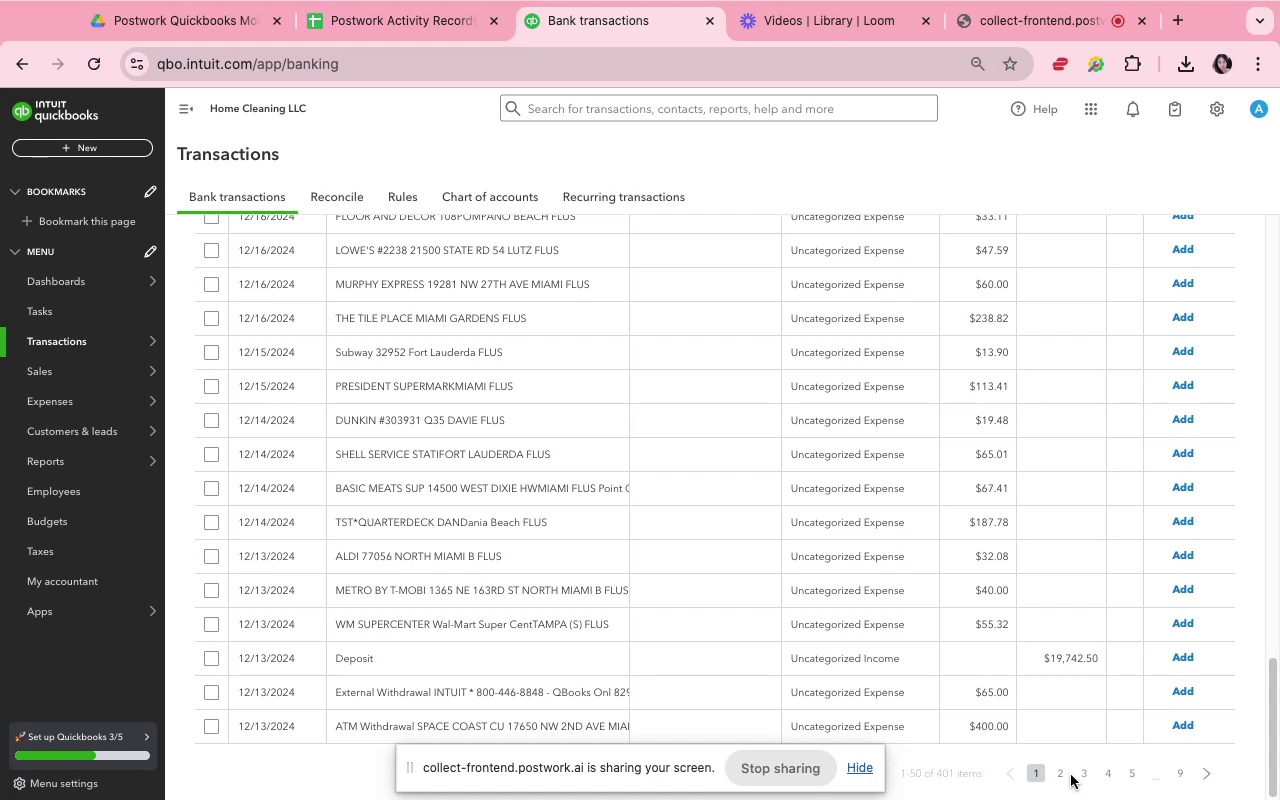 
scroll: coordinate [1032, 481], scroll_direction: up, amount: 59.0
 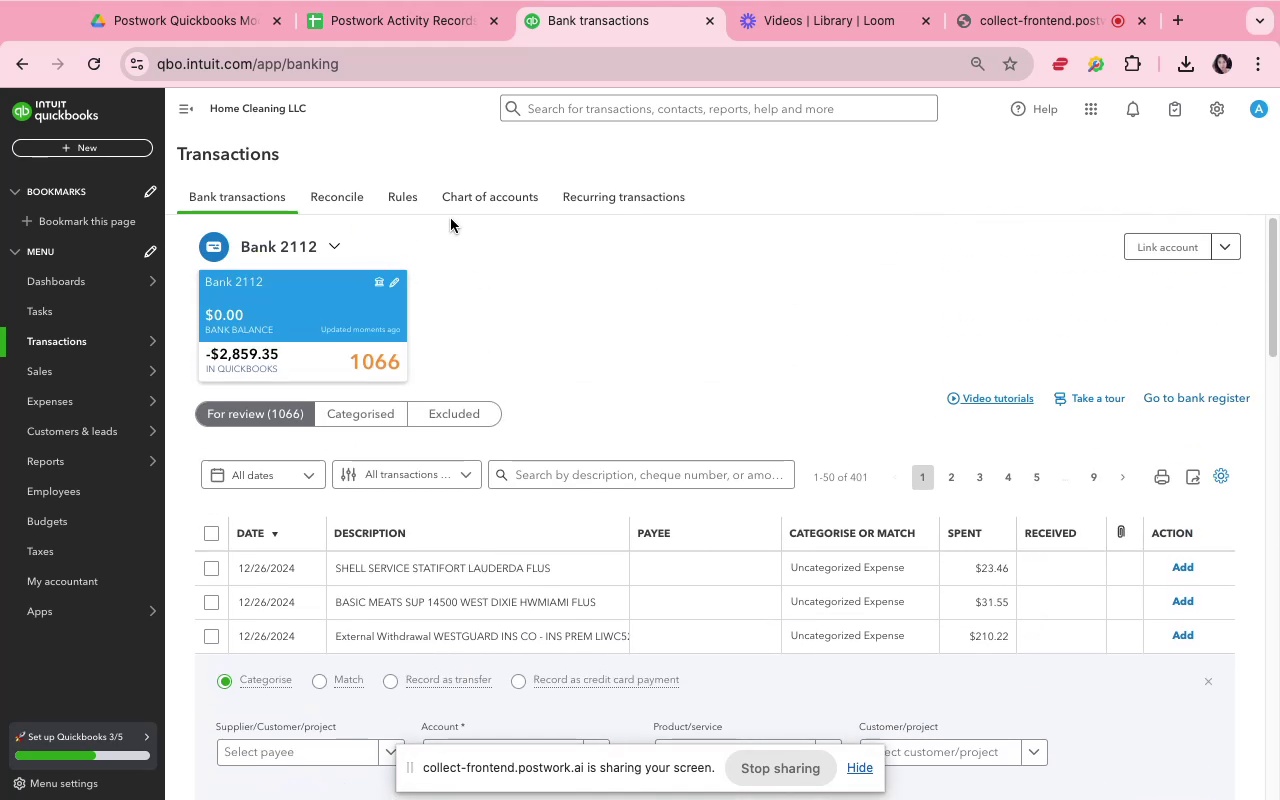 
left_click([477, 204])
 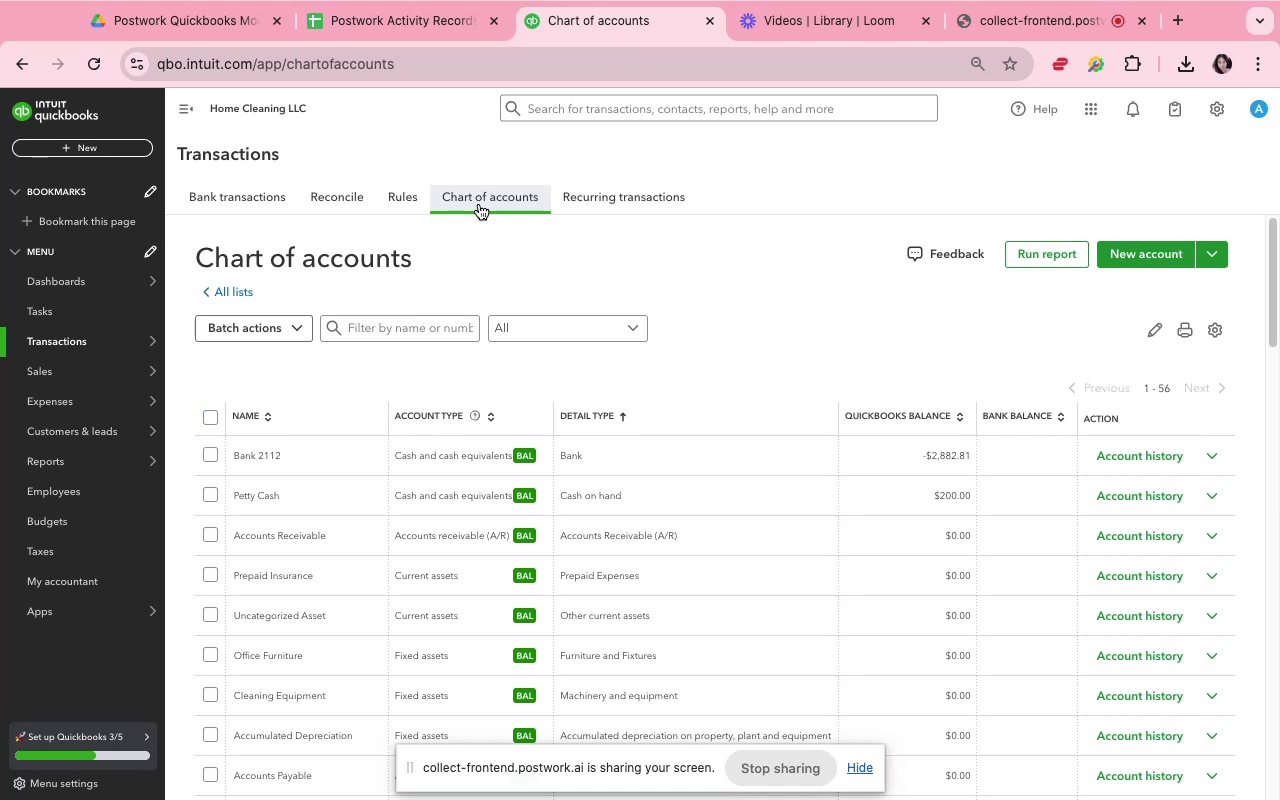 
wait(9.25)
 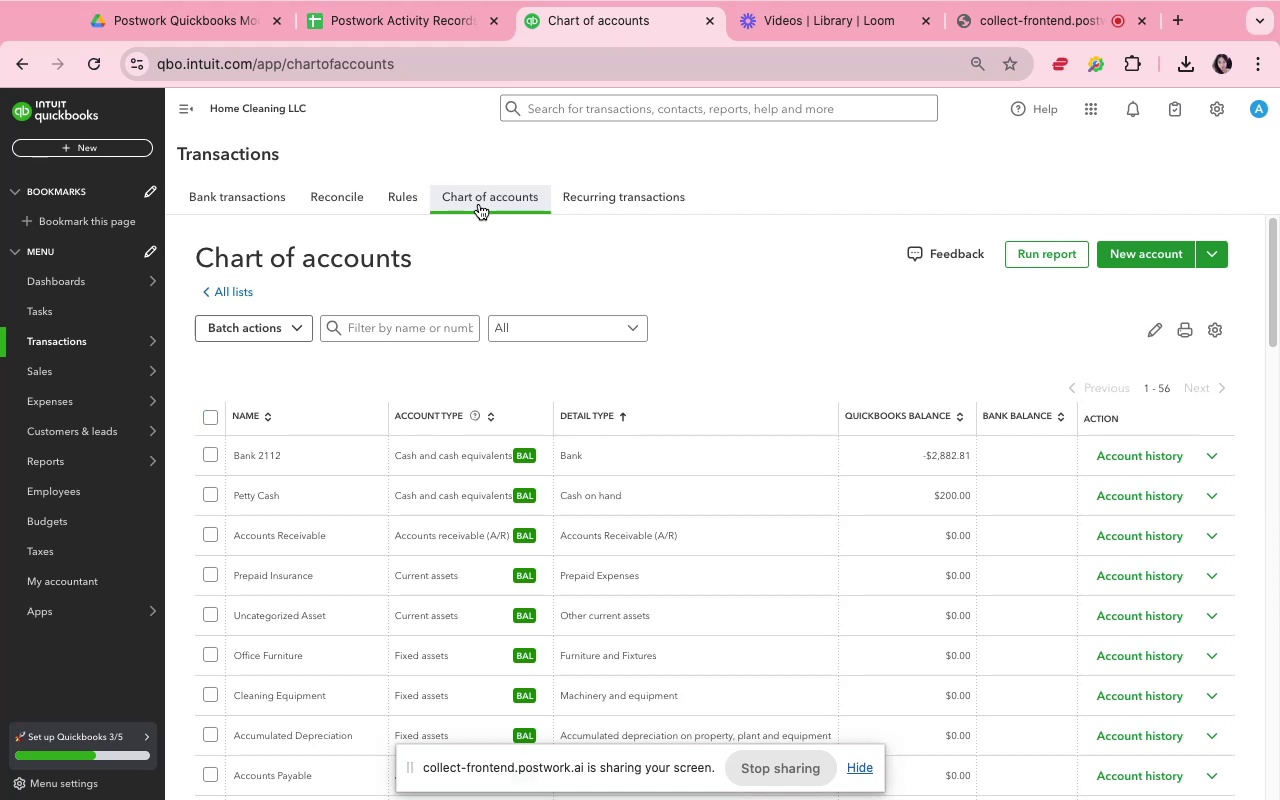 
left_click([1211, 261])
 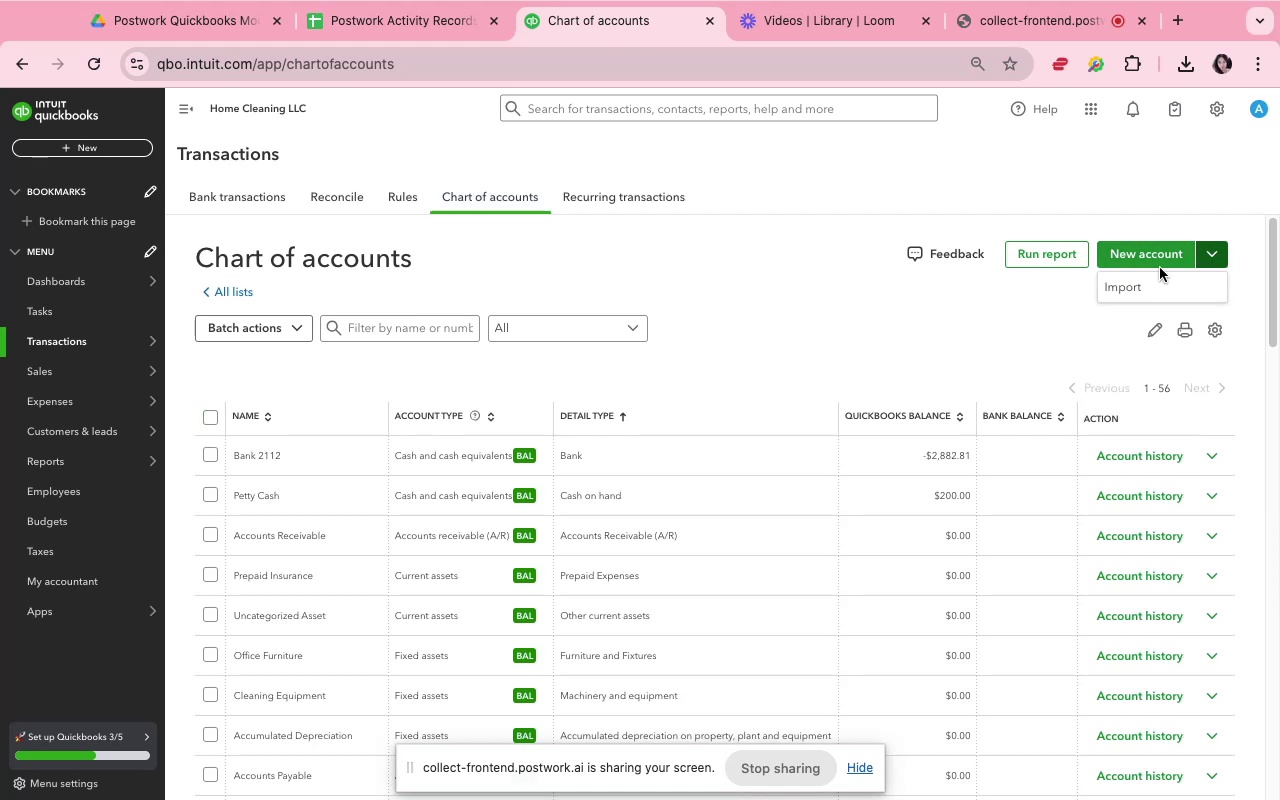 
left_click([1151, 254])
 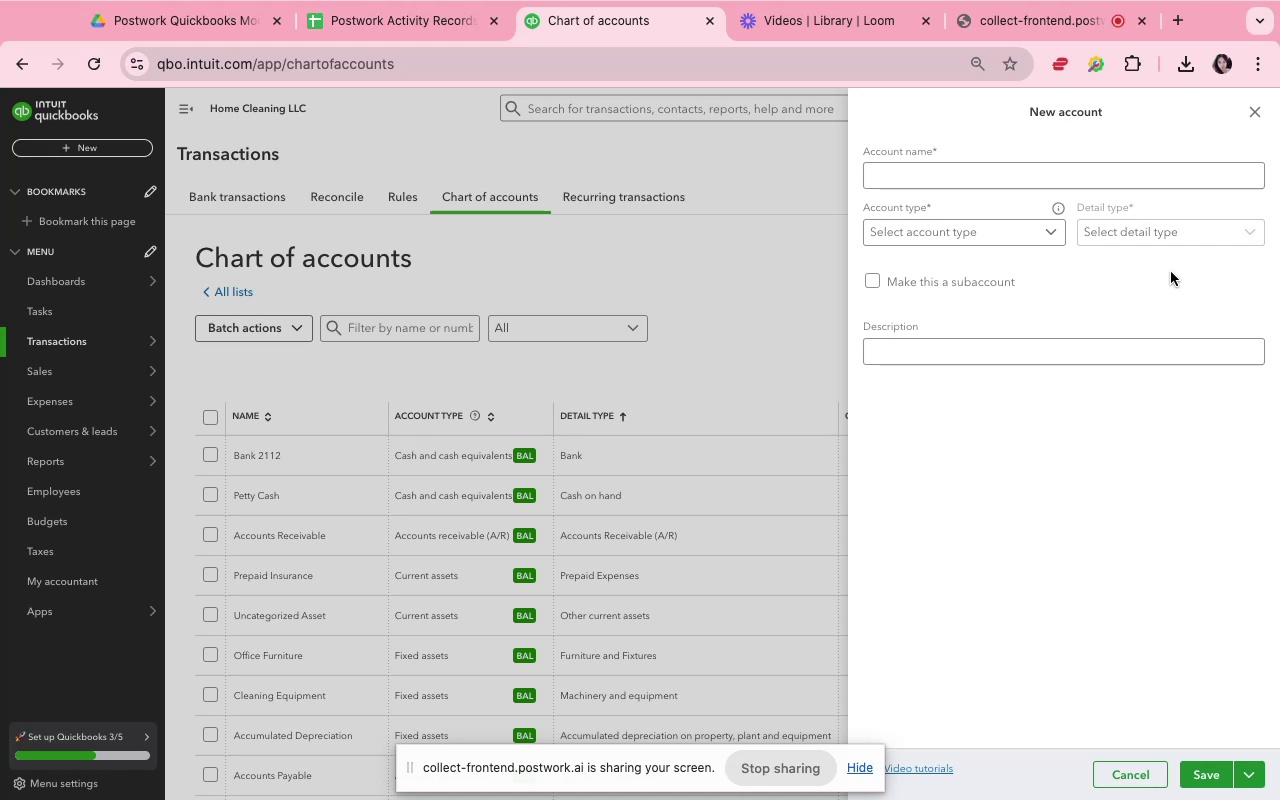 
wait(14.94)
 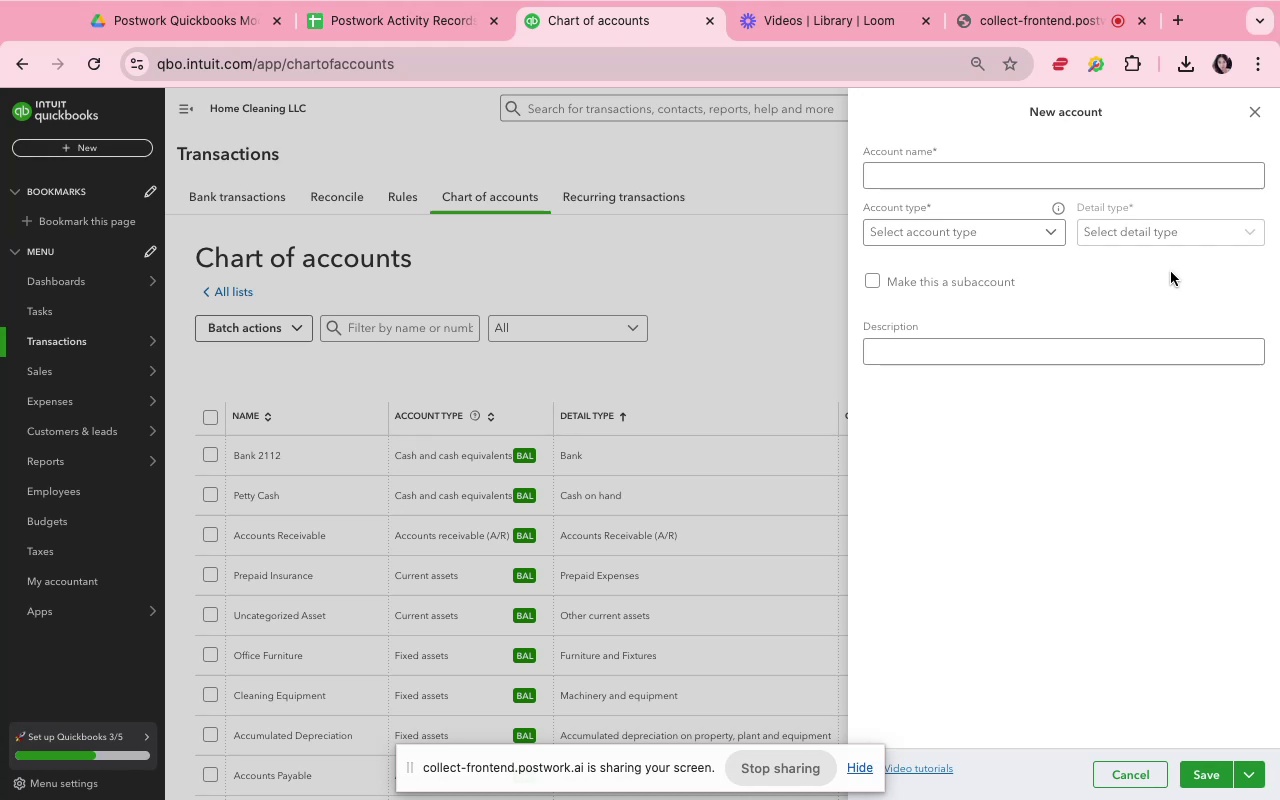 
left_click([870, 172])
 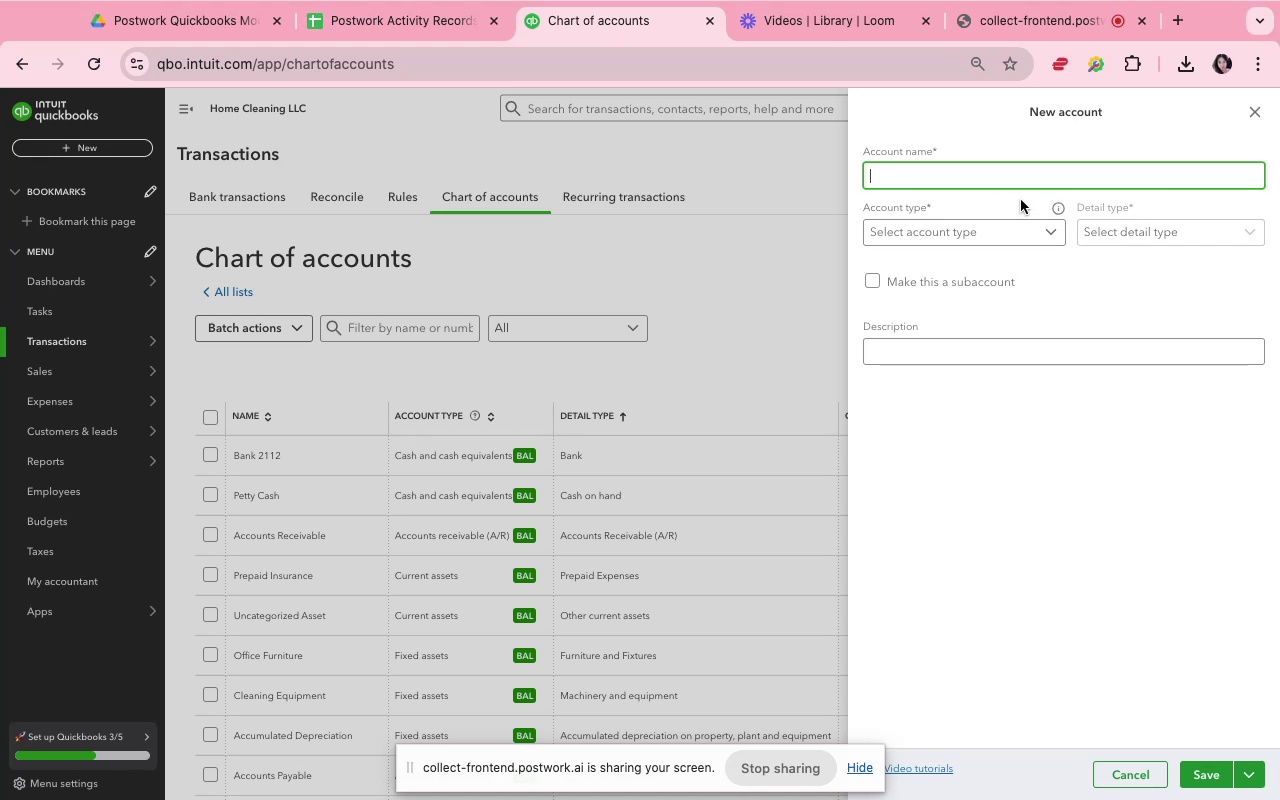 
type(Home Decor and Supplies)
 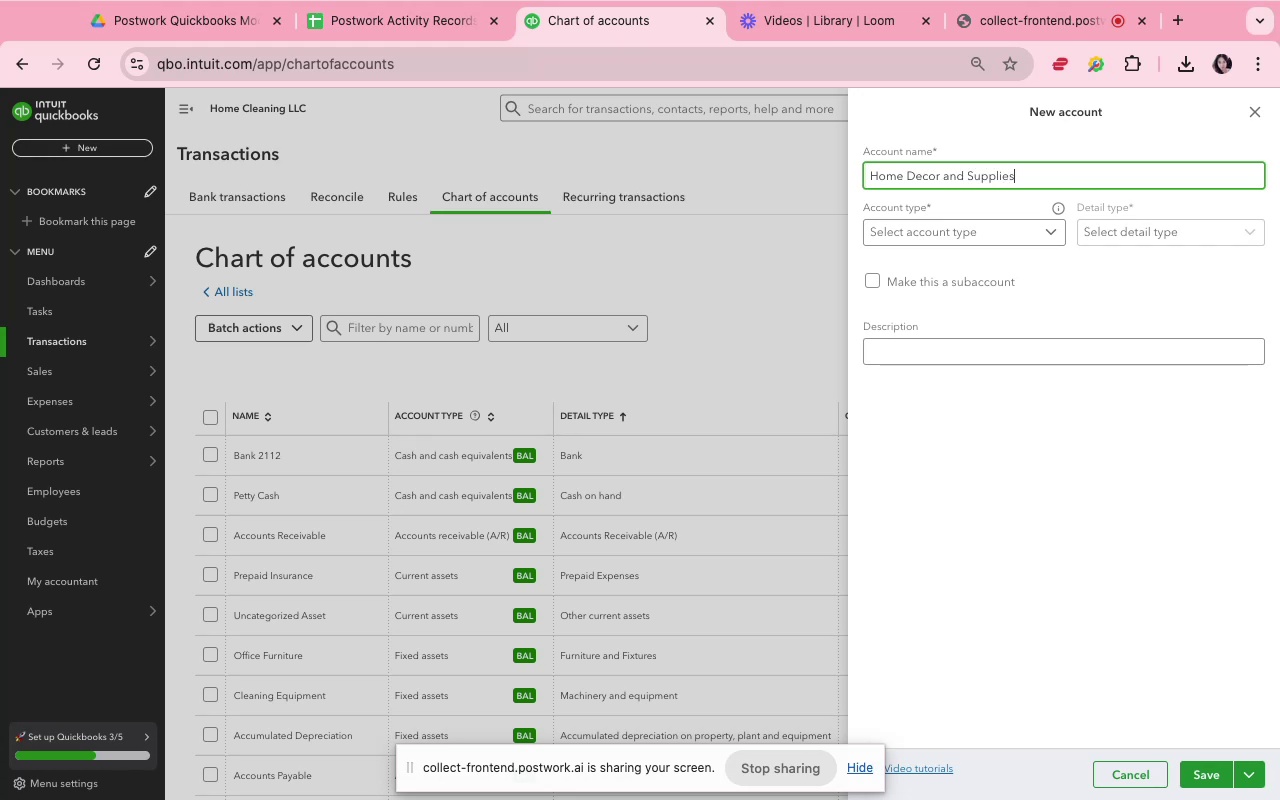 
left_click([1028, 236])
 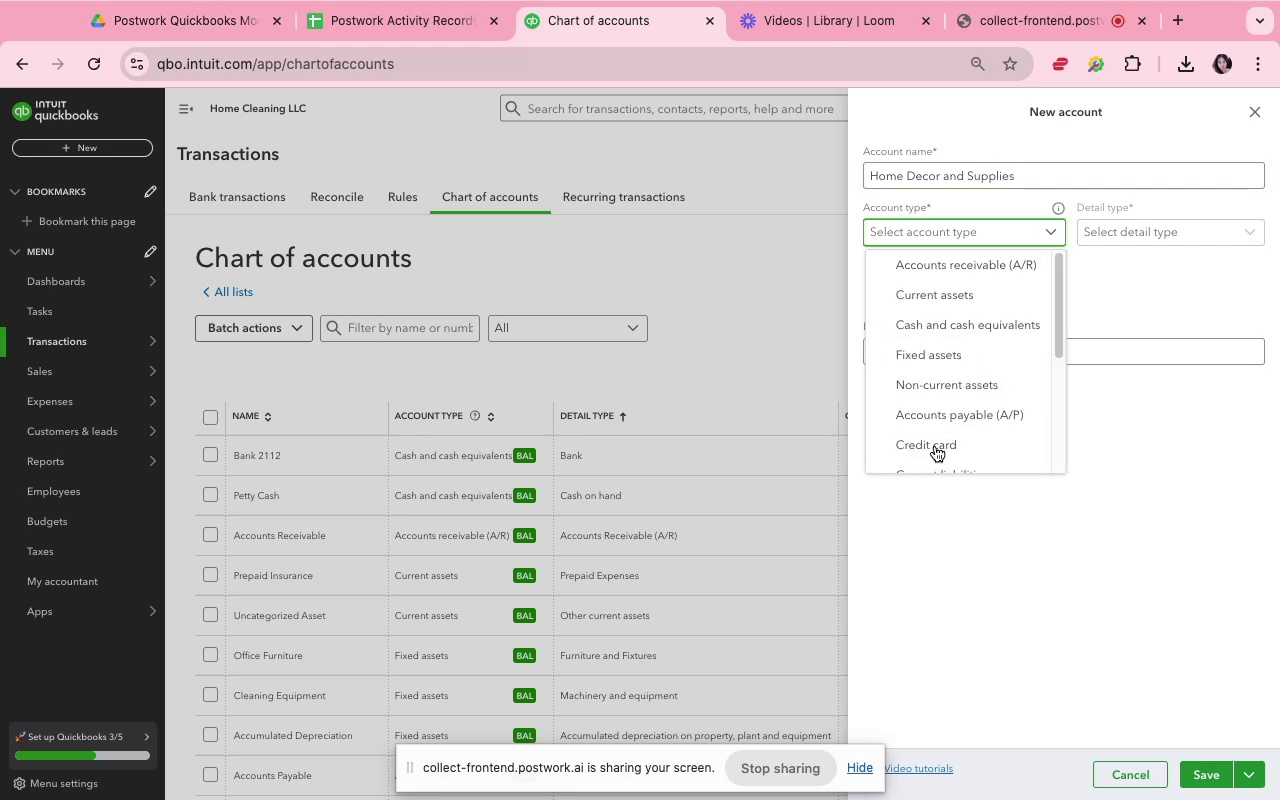 
scroll: coordinate [944, 408], scroll_direction: down, amount: 9.0
 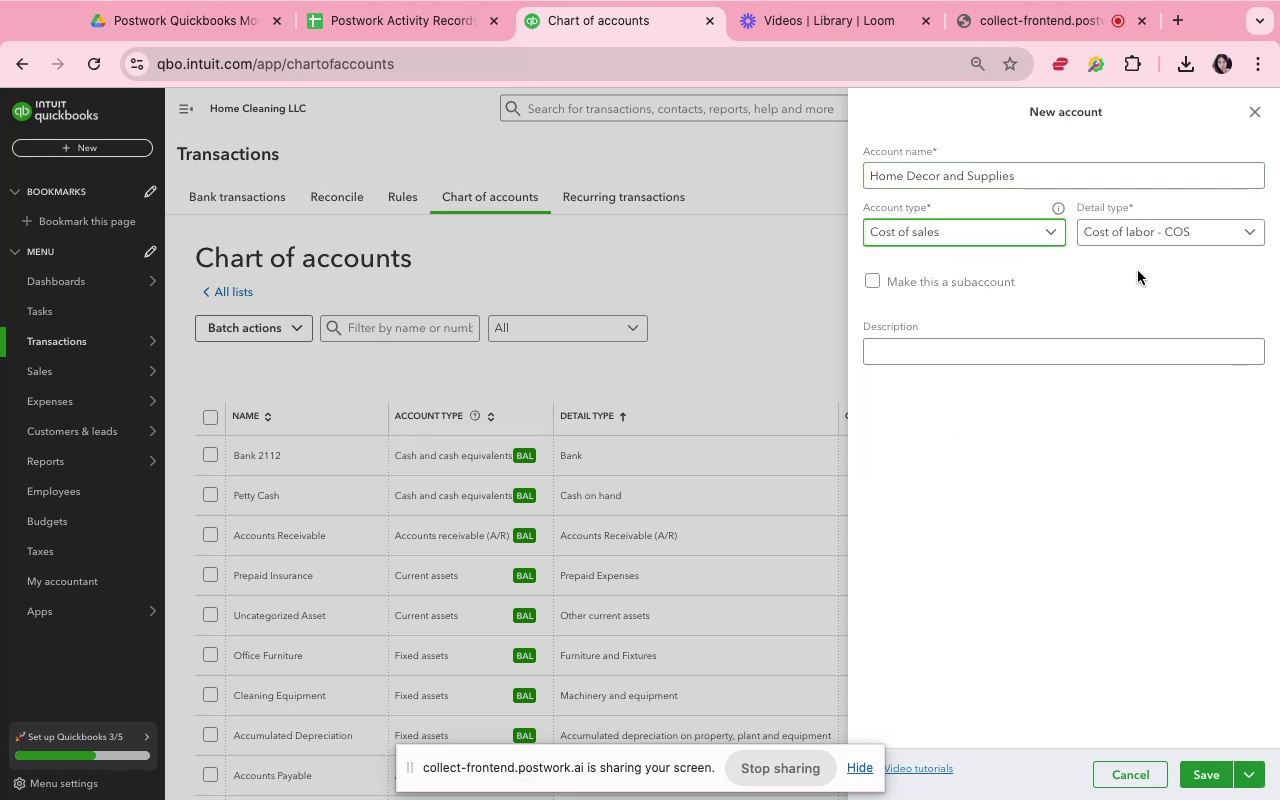 
left_click([1142, 243])
 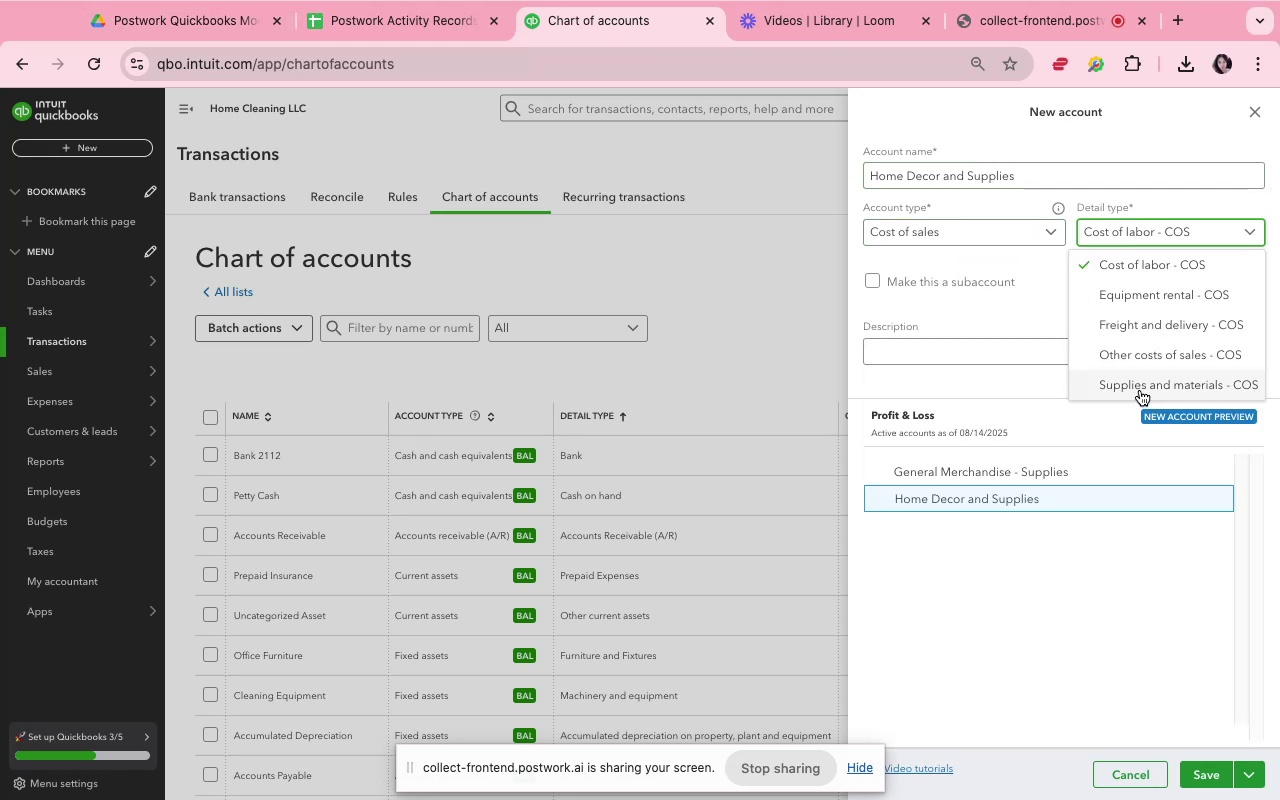 
left_click([1139, 388])
 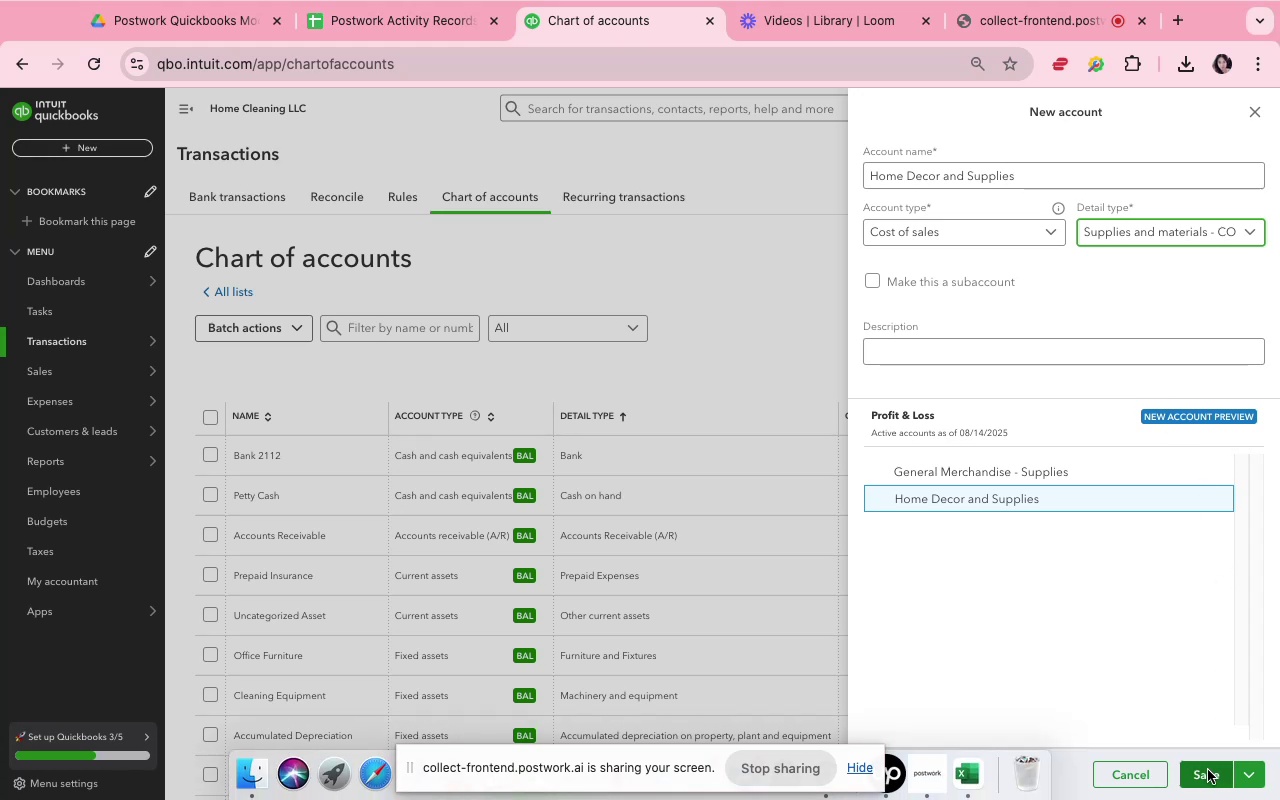 
wait(13.78)
 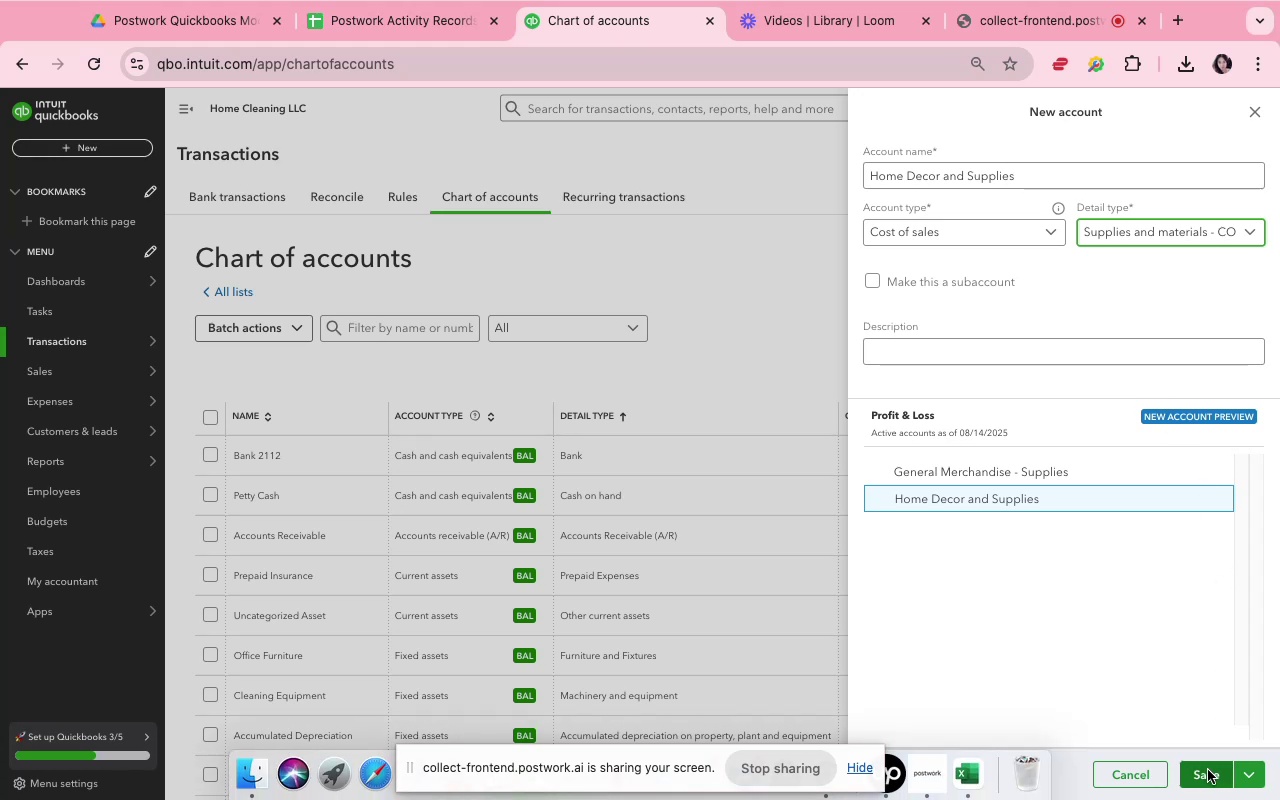 
left_click([1201, 768])
 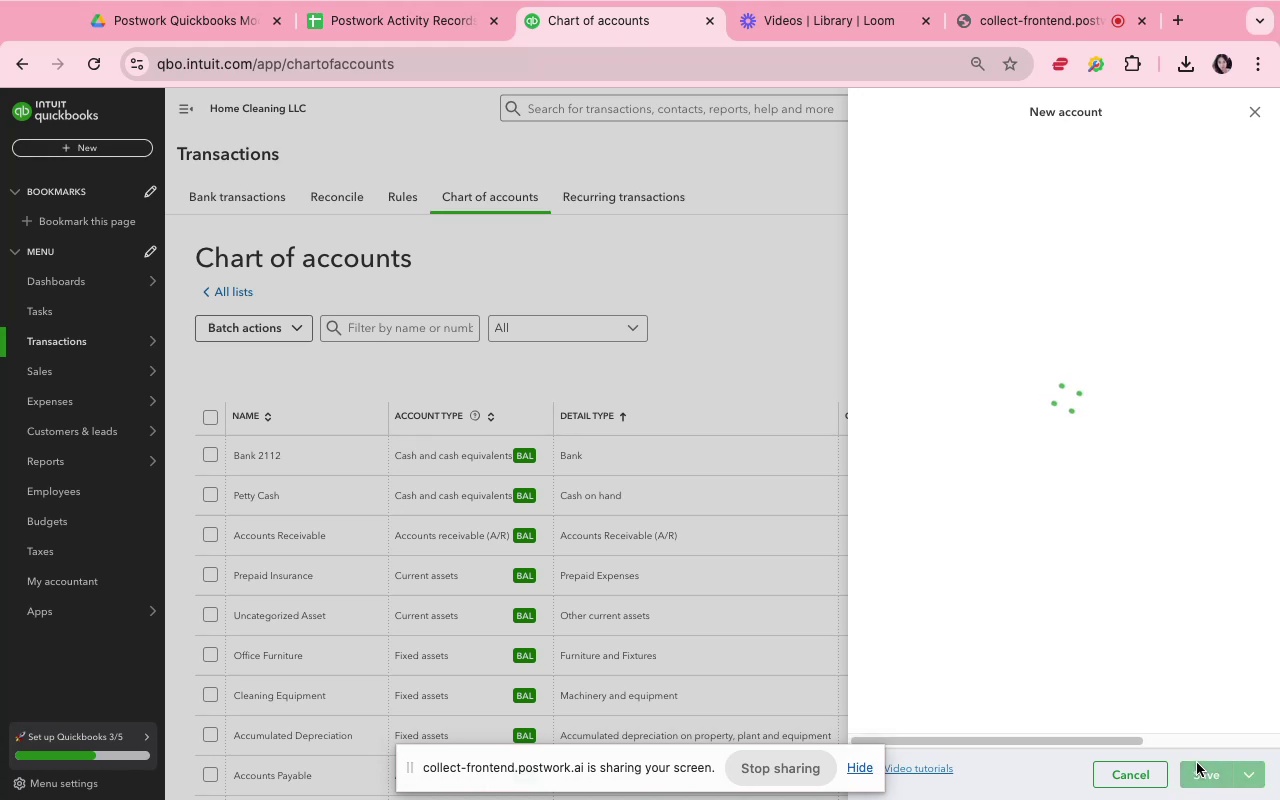 
mouse_move([1135, 667])
 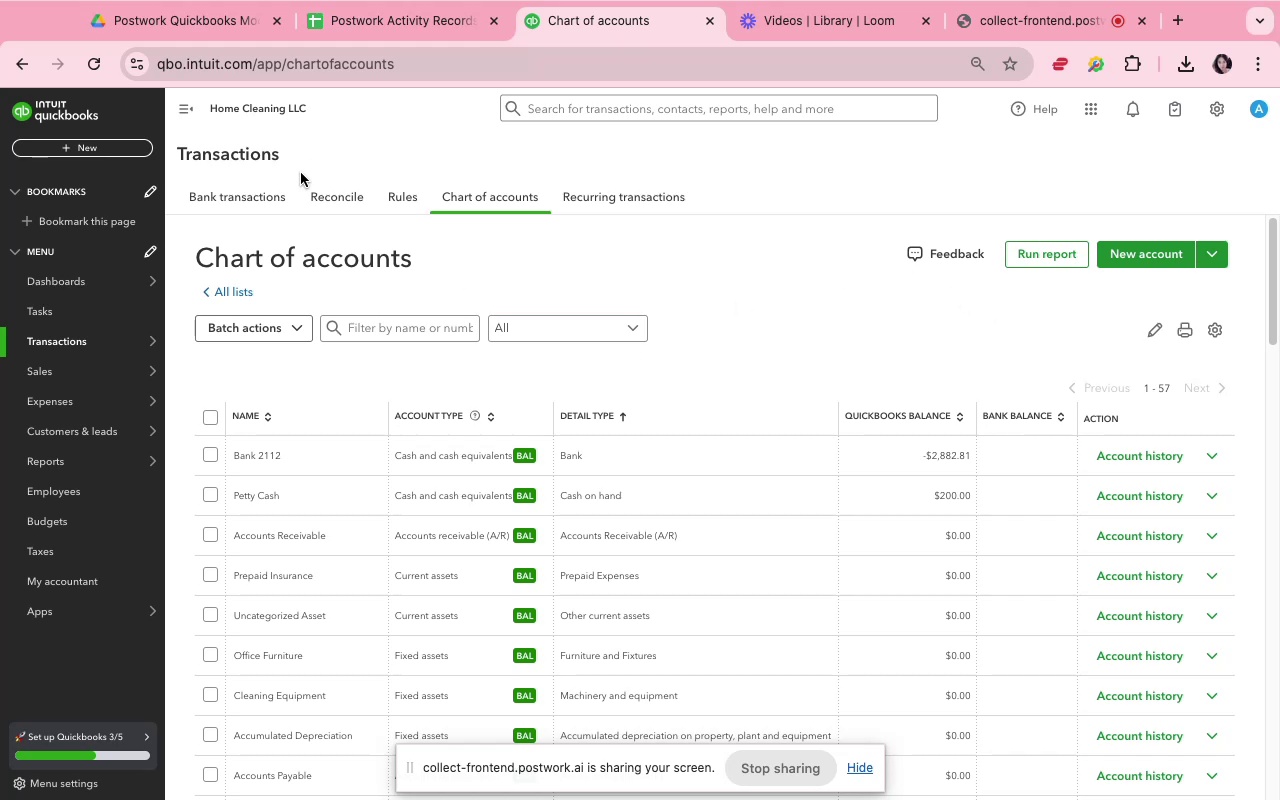 
left_click([271, 204])
 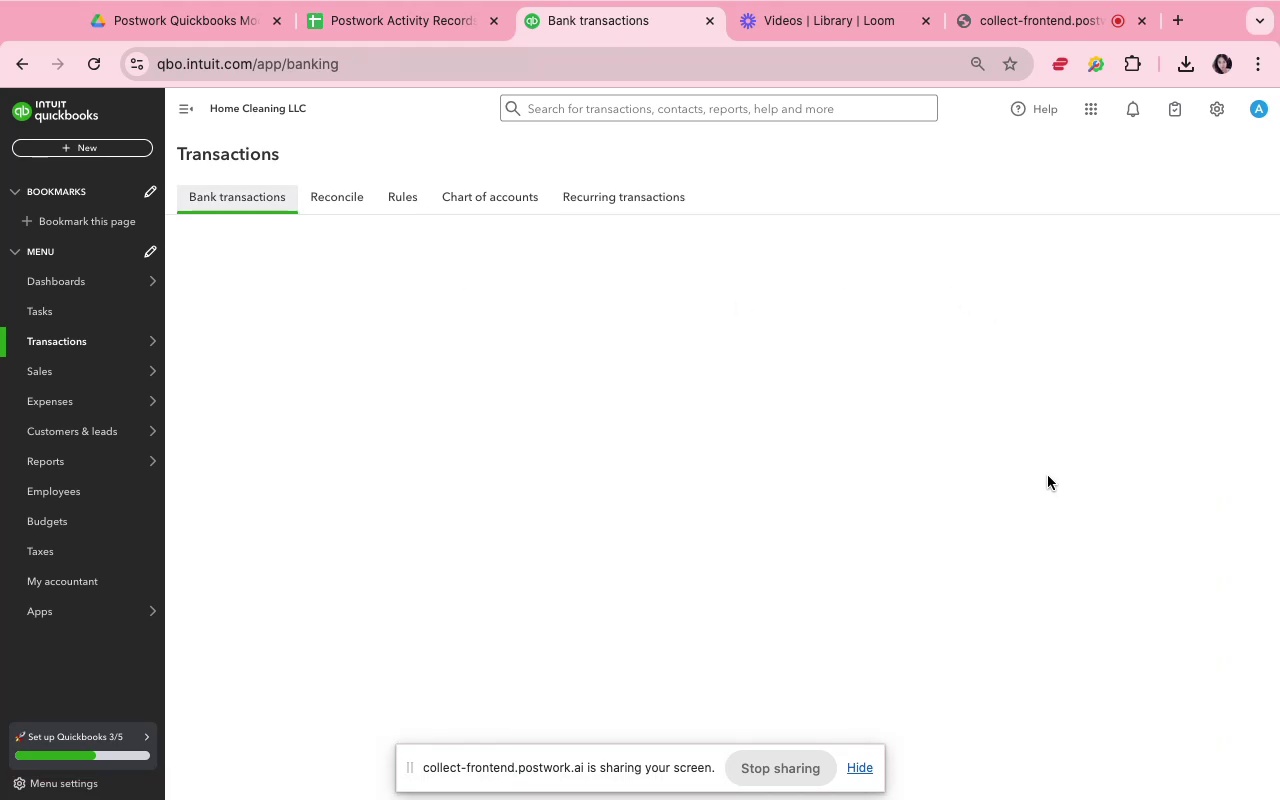 
scroll: coordinate [1044, 520], scroll_direction: down, amount: 92.0
 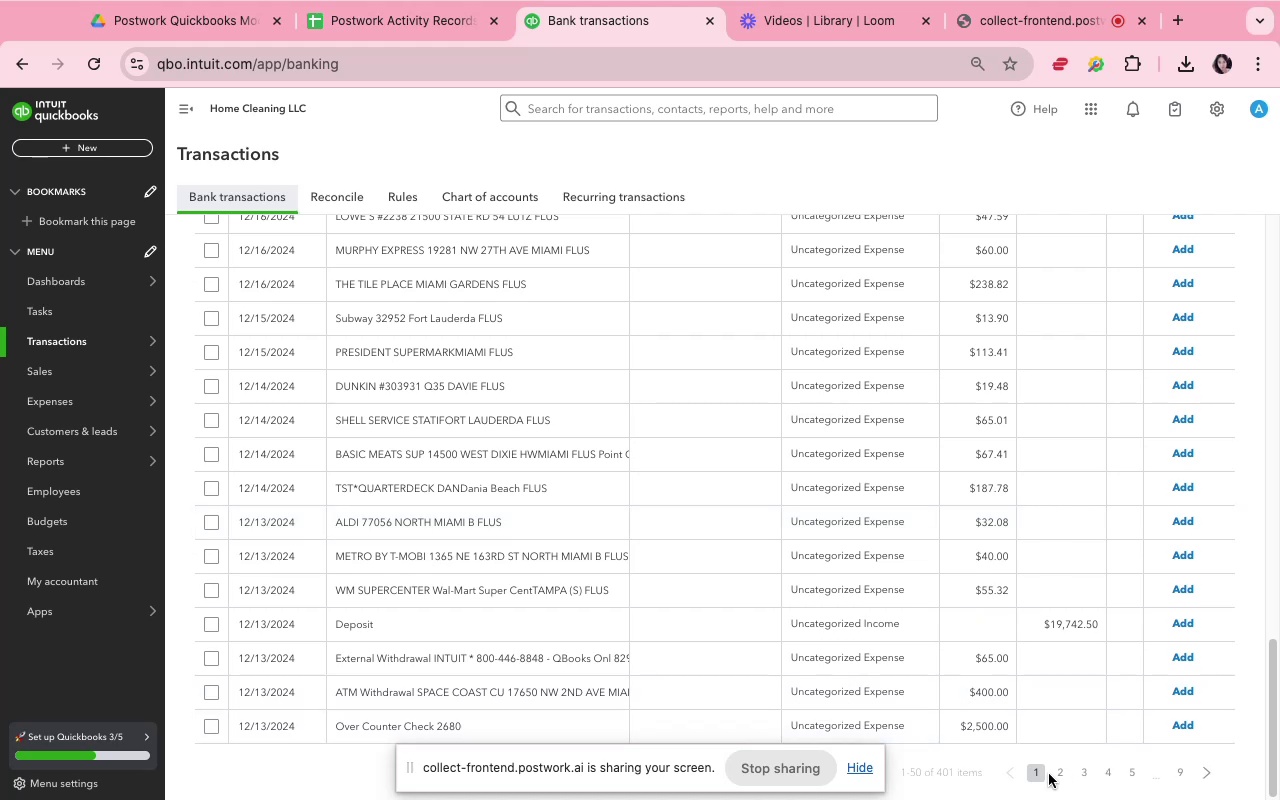 
left_click([1054, 774])
 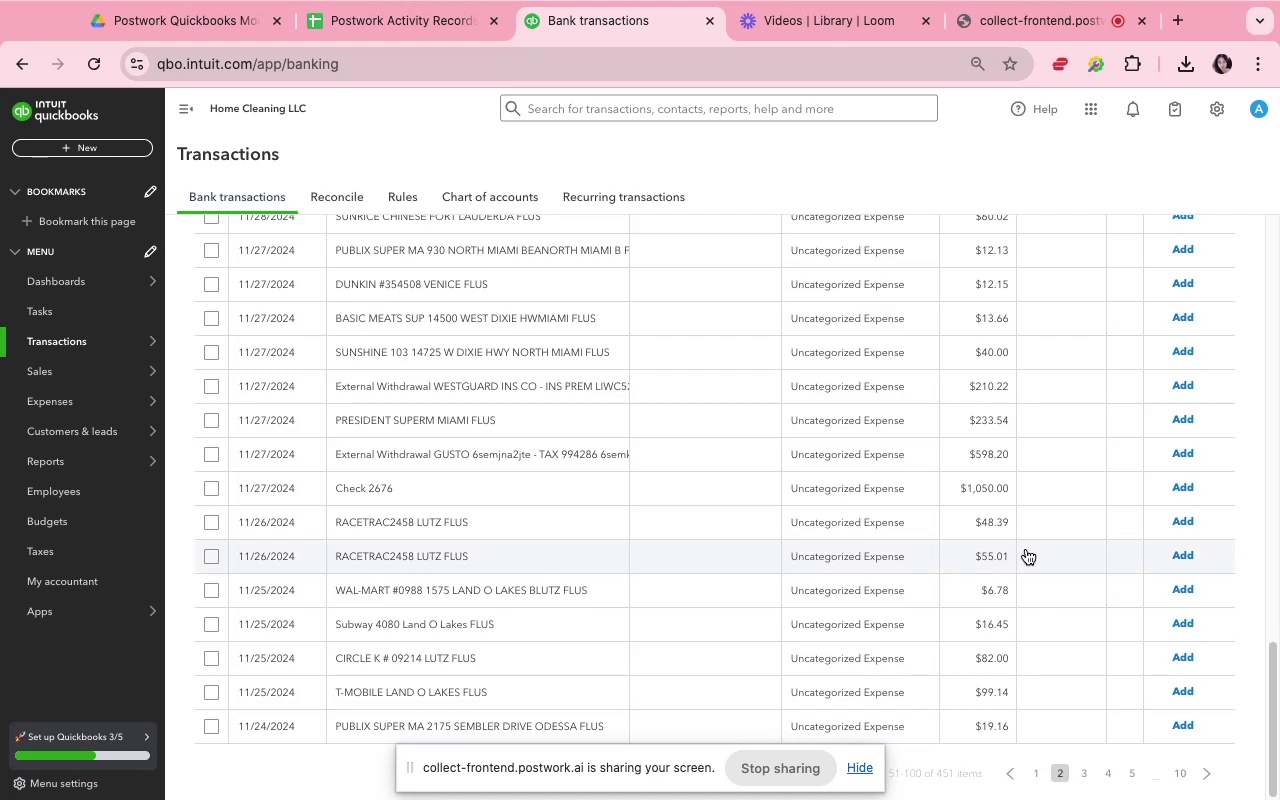 
wait(7.16)
 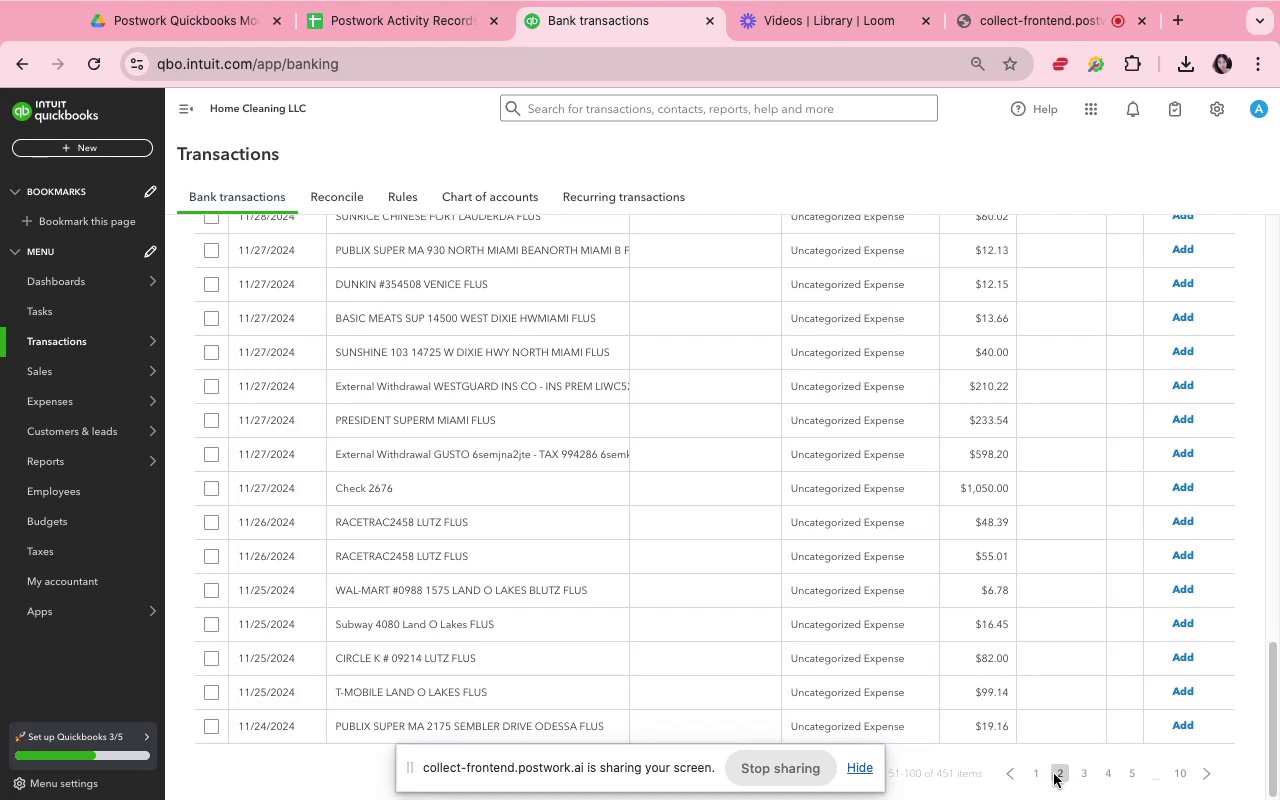 
scroll: coordinate [1049, 612], scroll_direction: up, amount: 37.0
 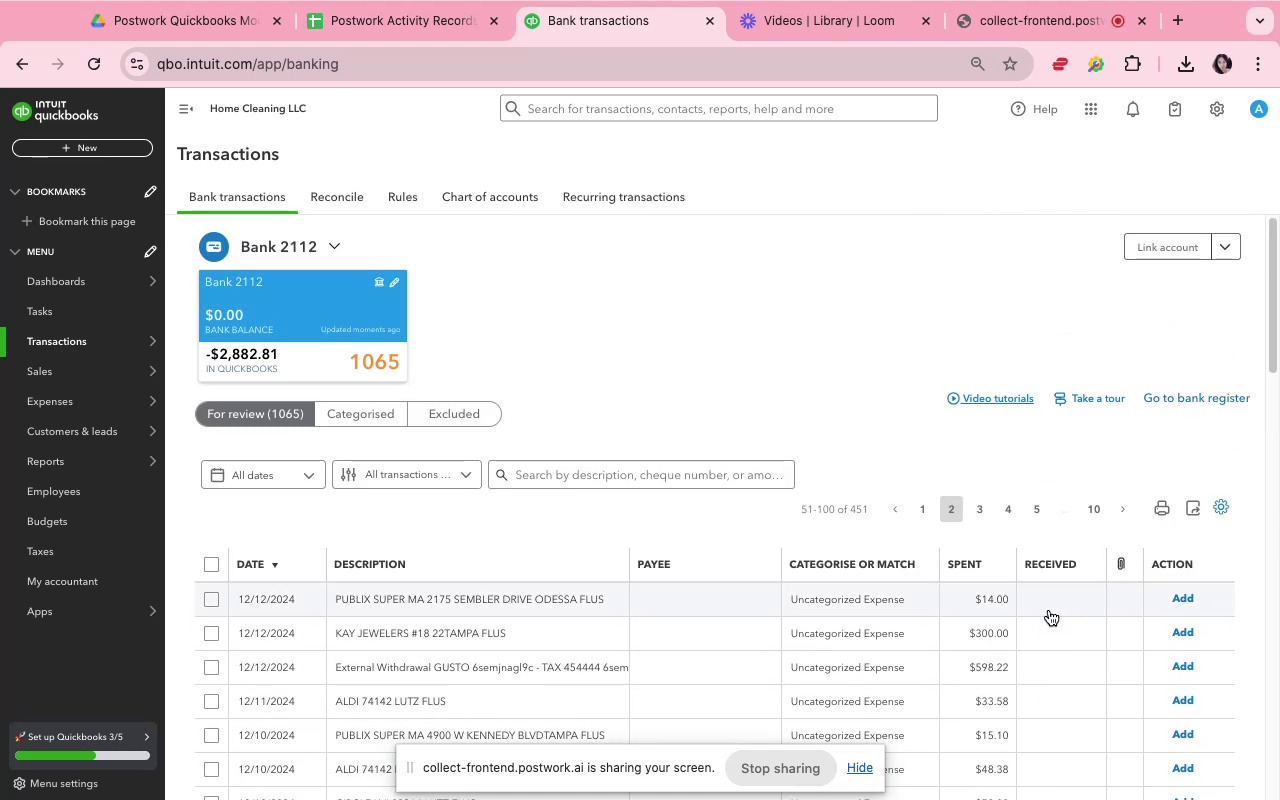 
scroll: coordinate [1049, 610], scroll_direction: down, amount: 39.0
 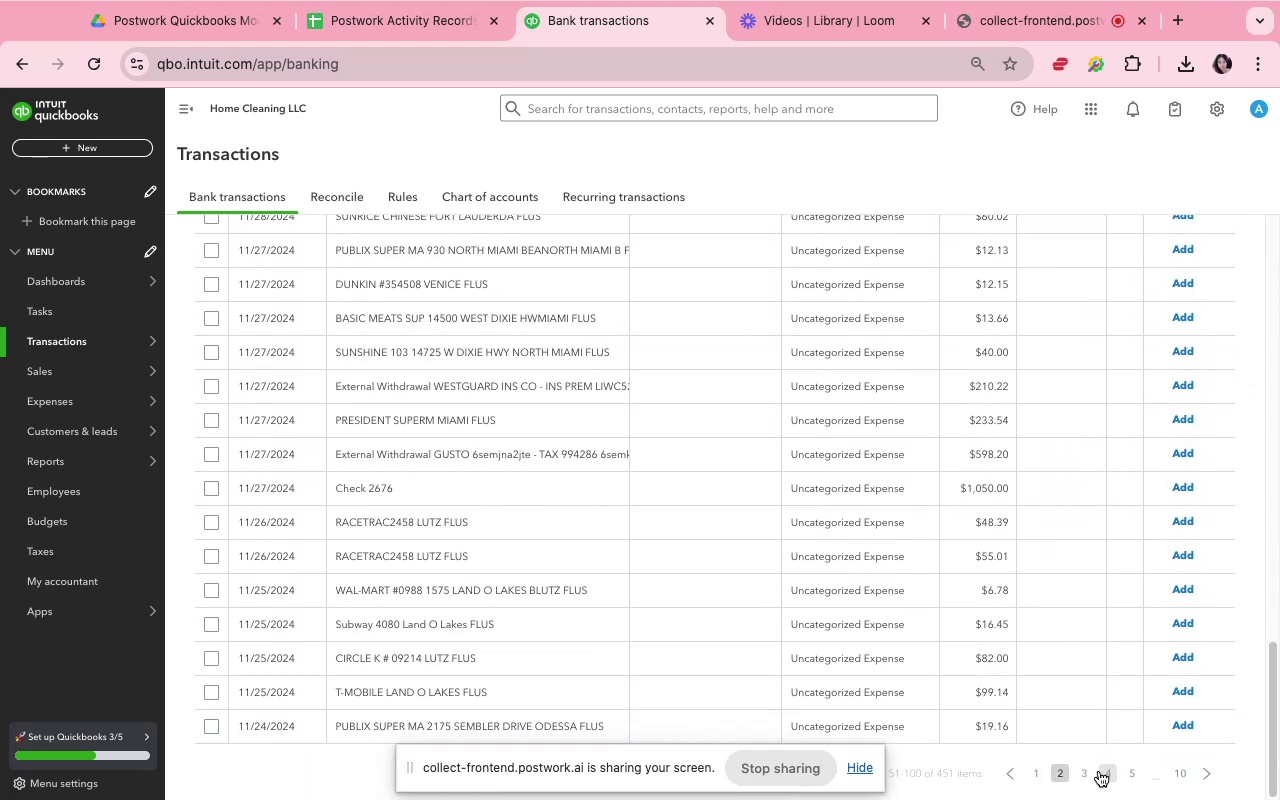 
left_click([1089, 774])
 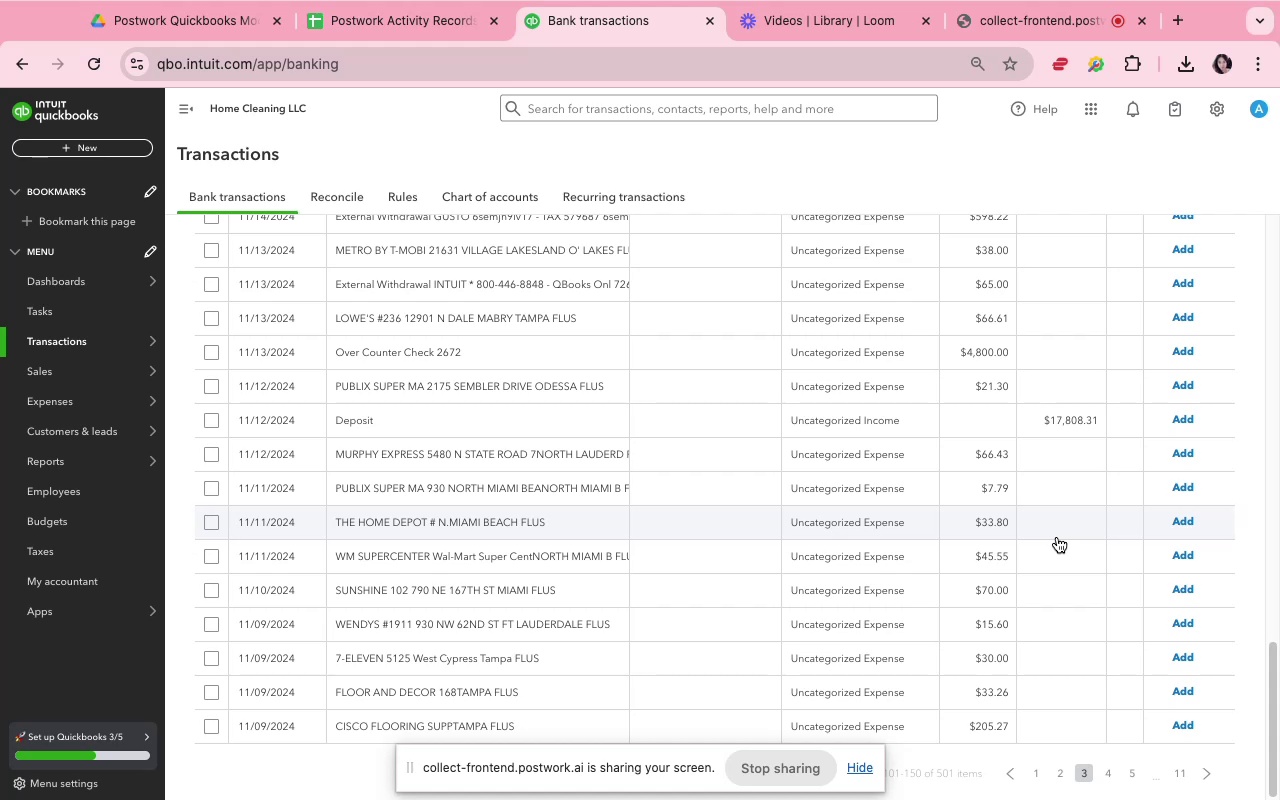 
scroll: coordinate [1057, 537], scroll_direction: up, amount: 8.0
 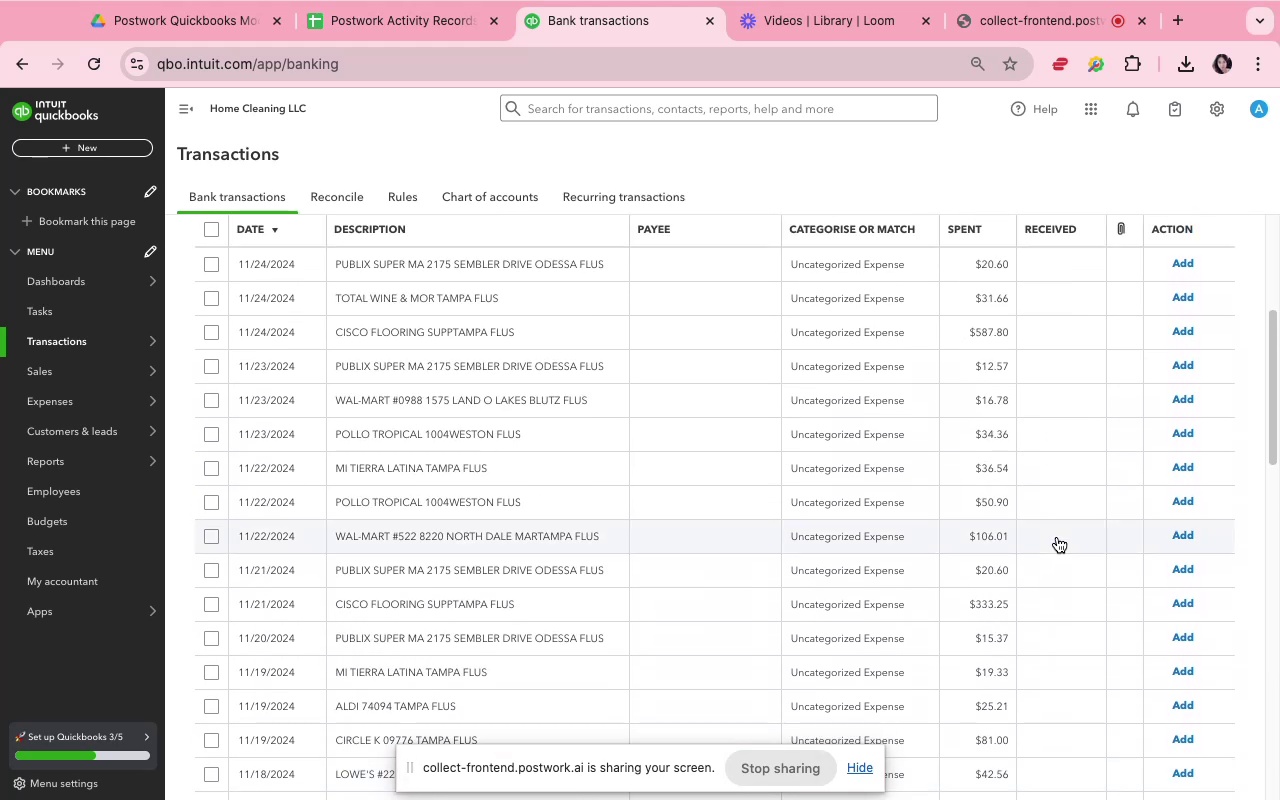 
scroll: coordinate [1057, 537], scroll_direction: down, amount: 6.0
 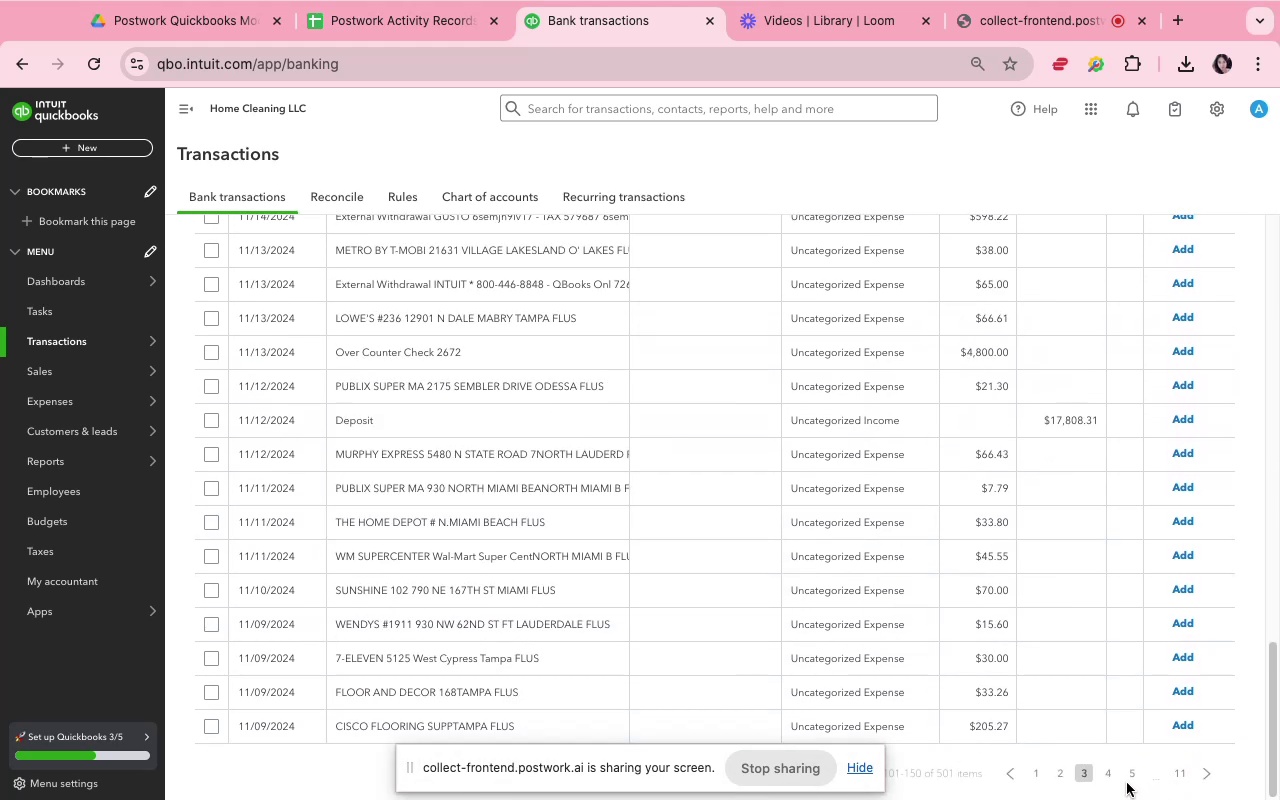 
left_click([1111, 773])
 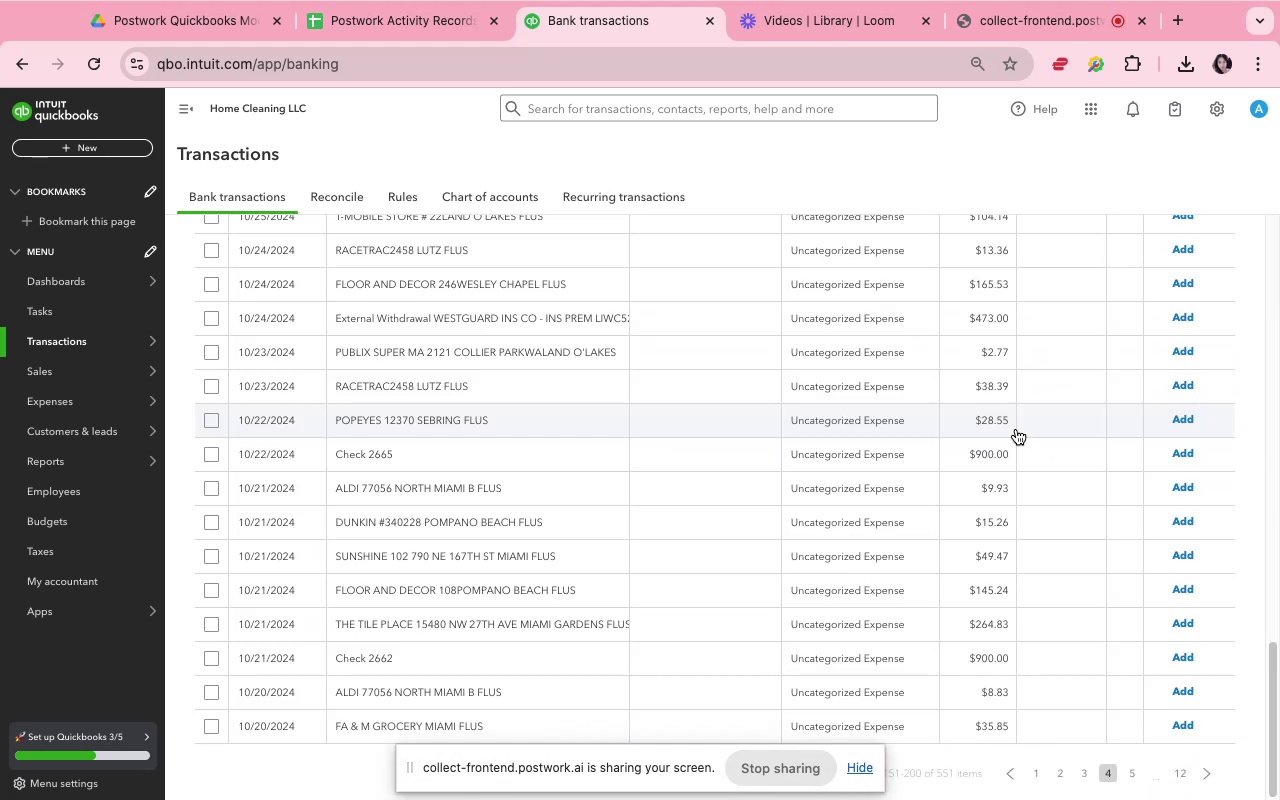 
wait(6.69)
 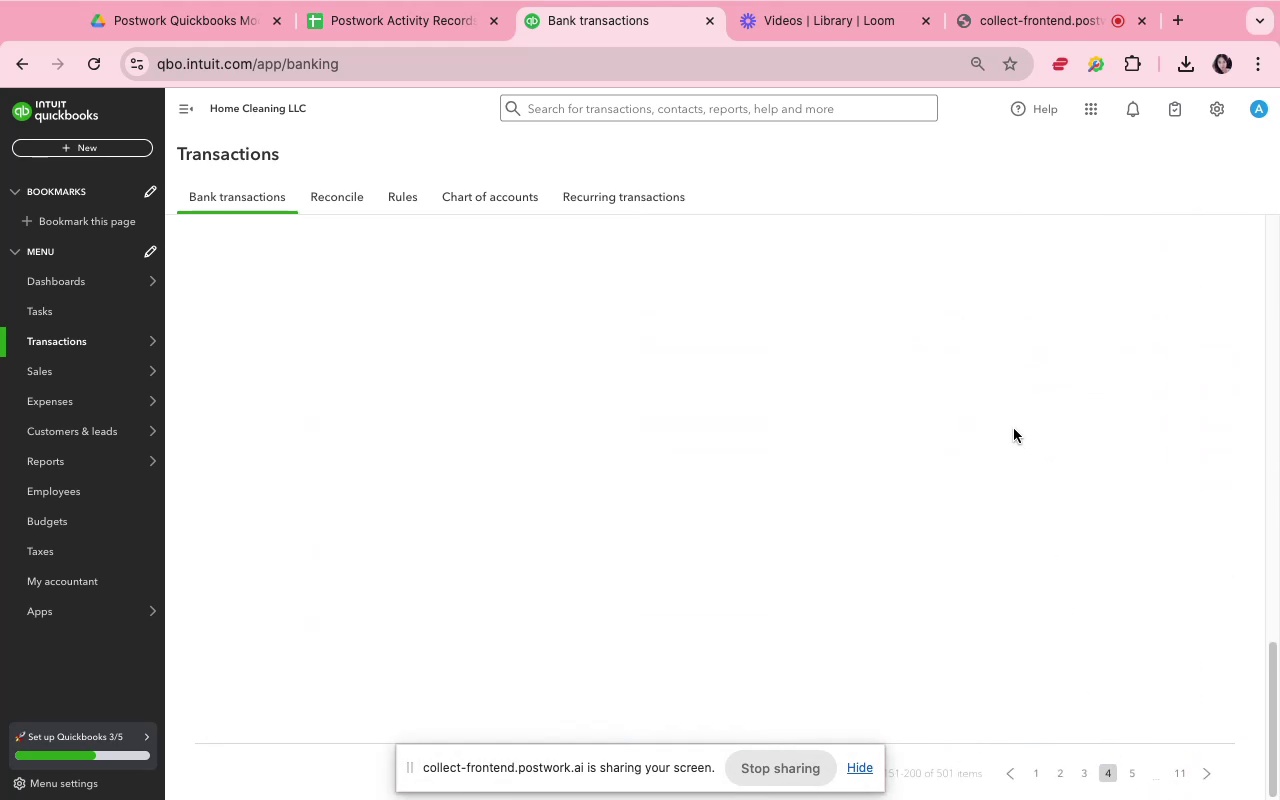 
scroll: coordinate [1018, 429], scroll_direction: up, amount: 11.0
 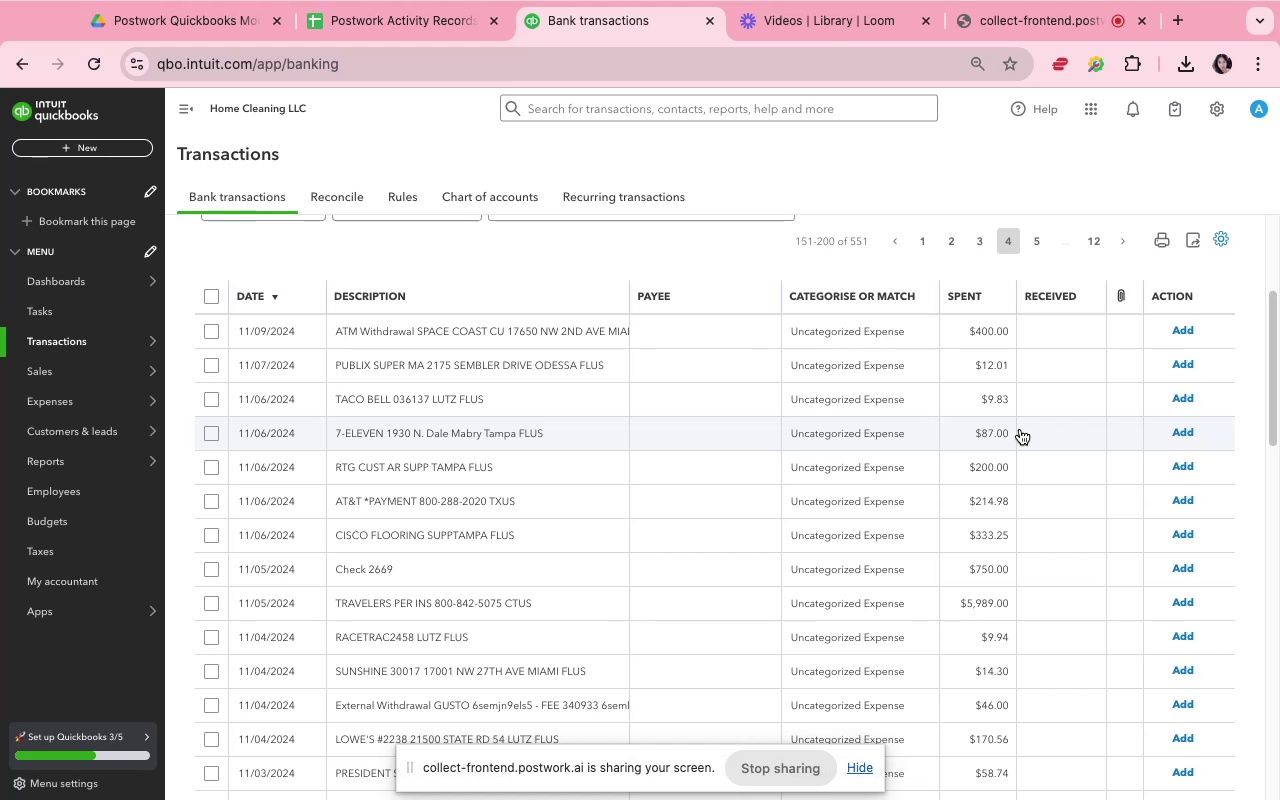 
scroll: coordinate [1097, 515], scroll_direction: down, amount: 24.0
 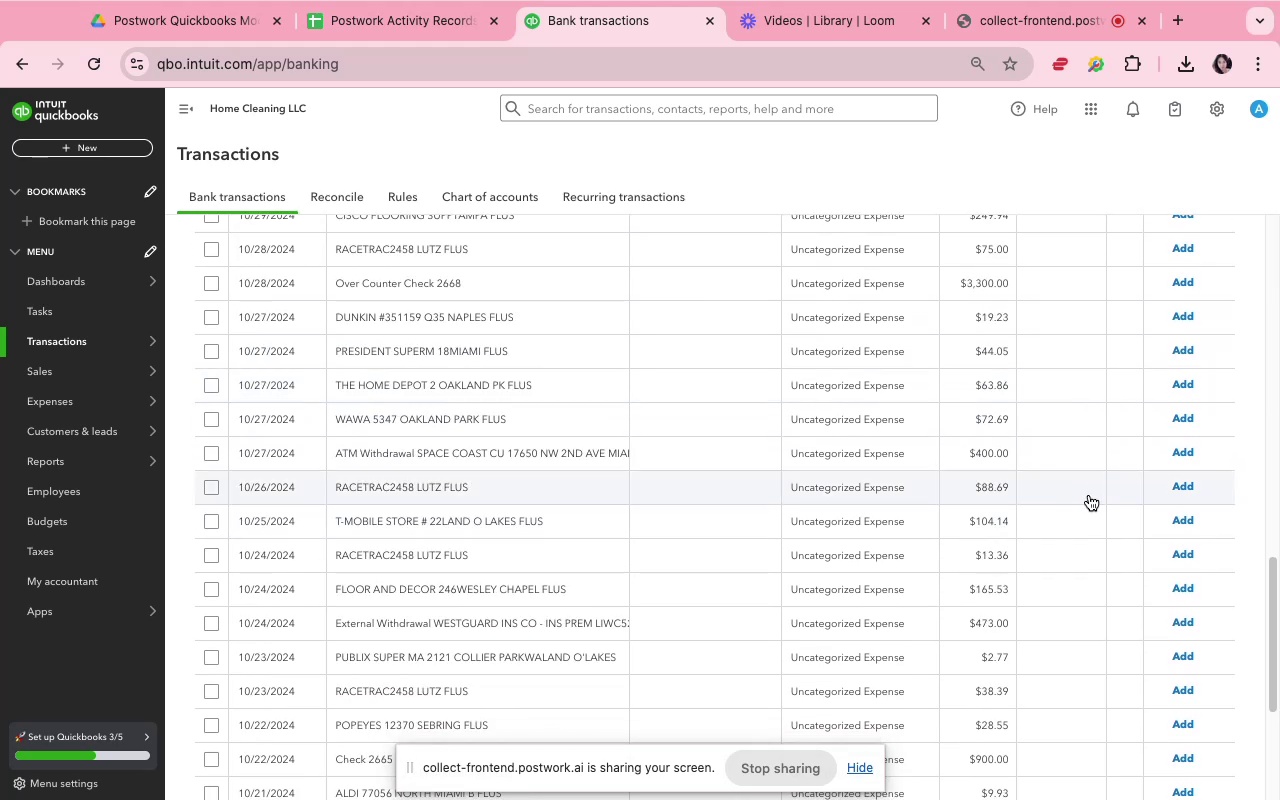 
scroll: coordinate [598, 261], scroll_direction: up, amount: 39.0
 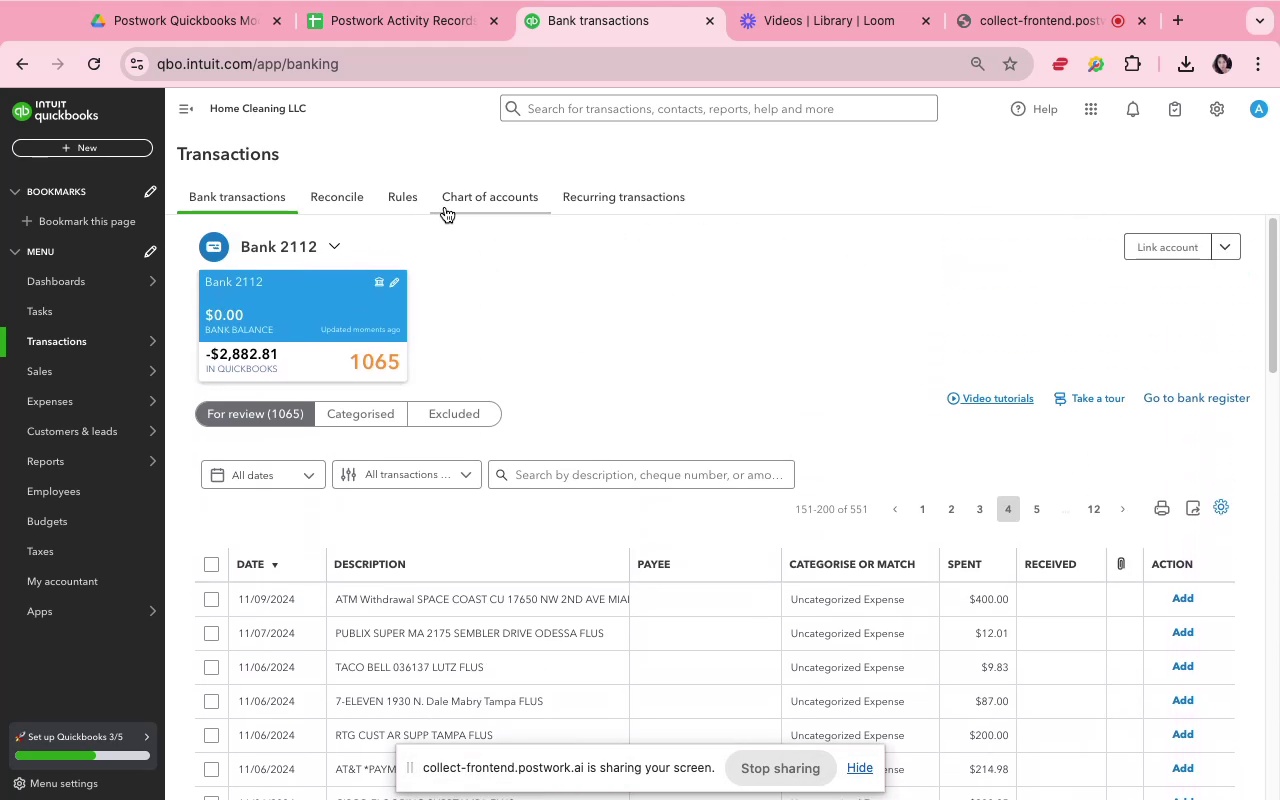 
left_click([447, 207])
 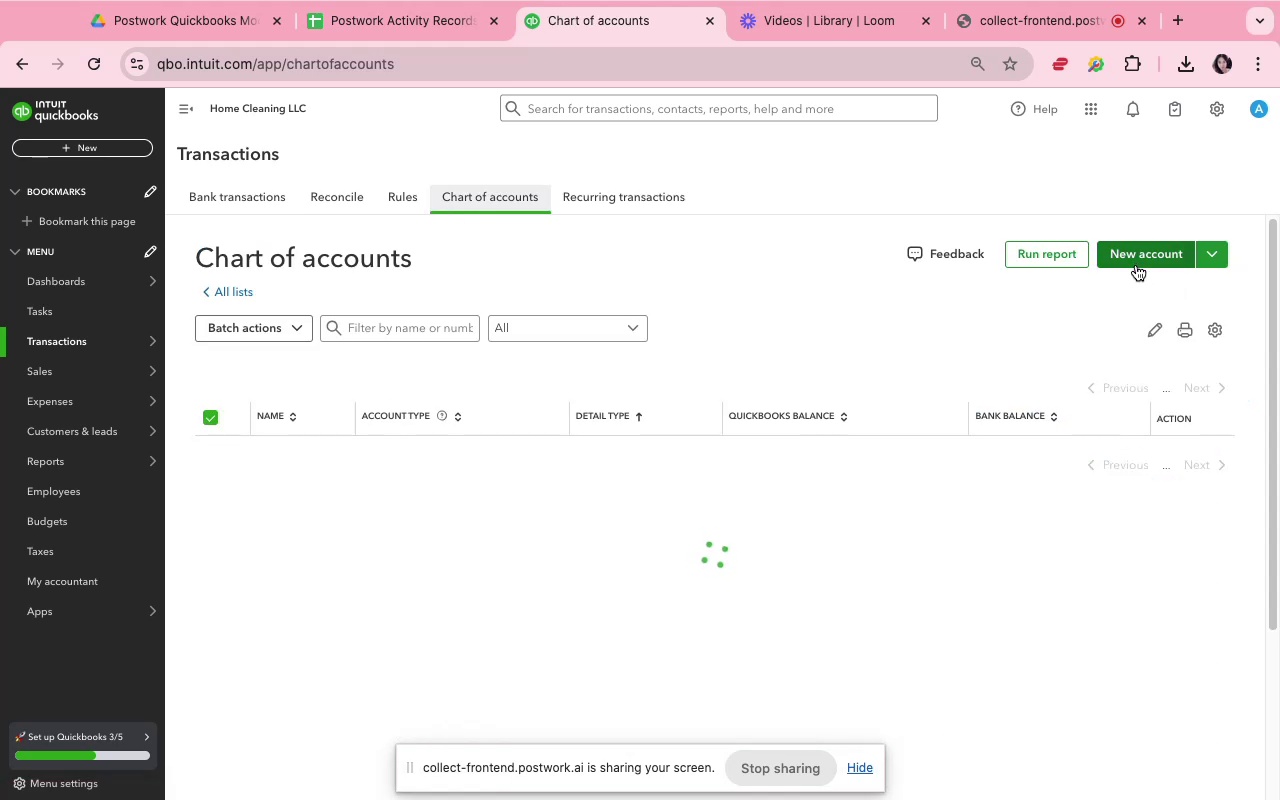 
wait(7.27)
 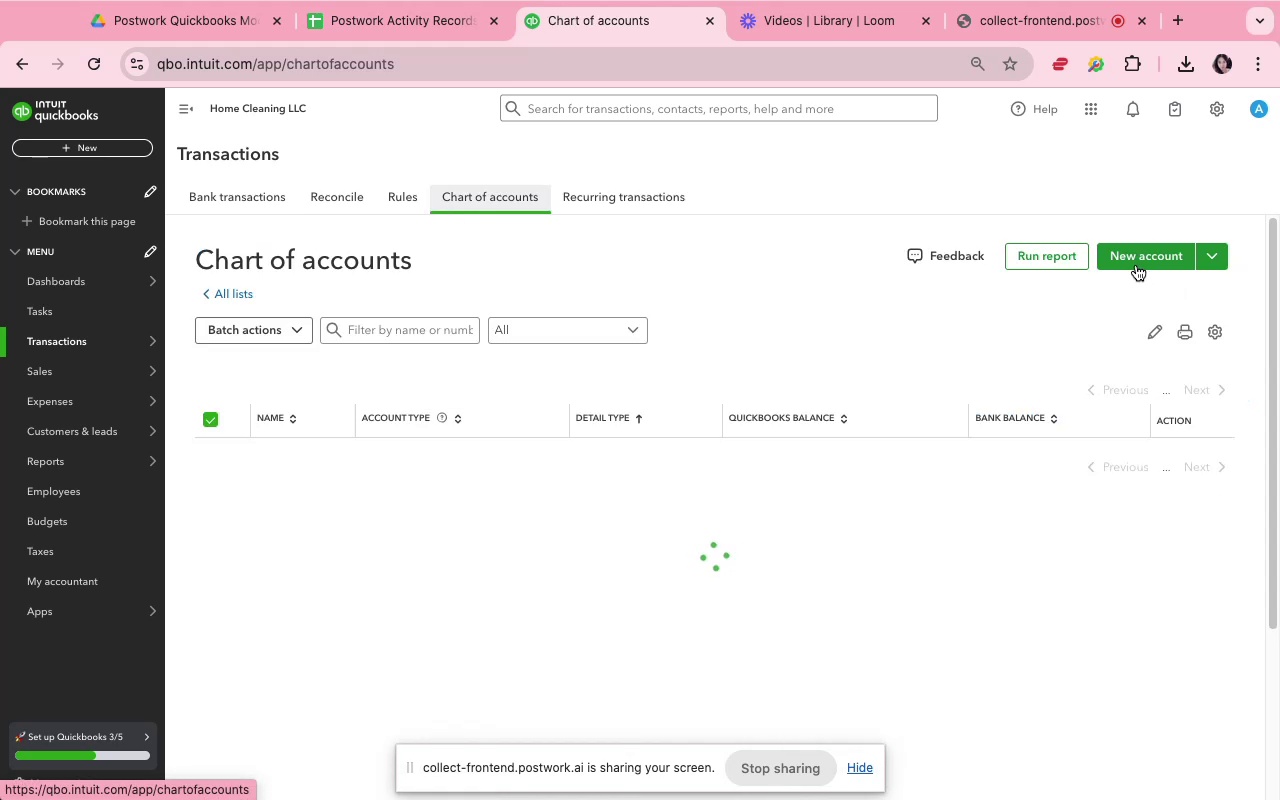 
left_click([1136, 265])
 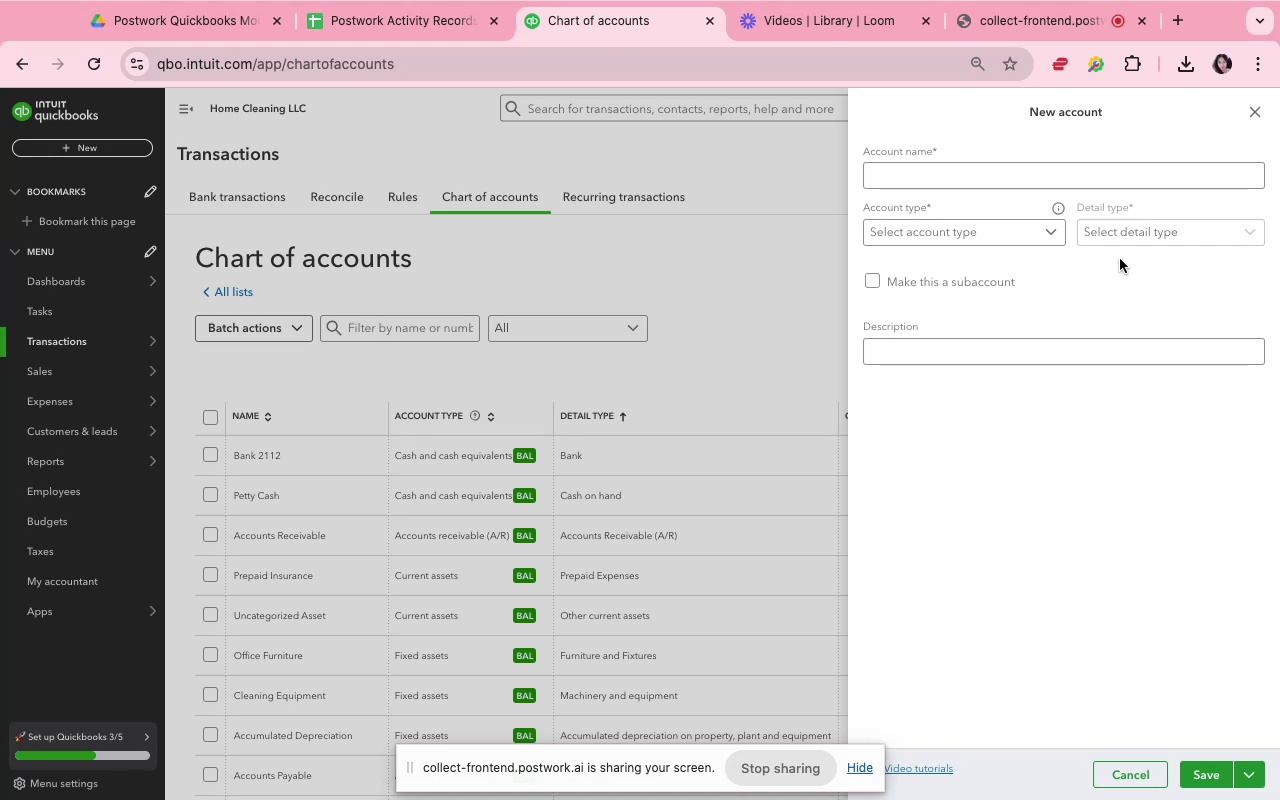 
wait(10.8)
 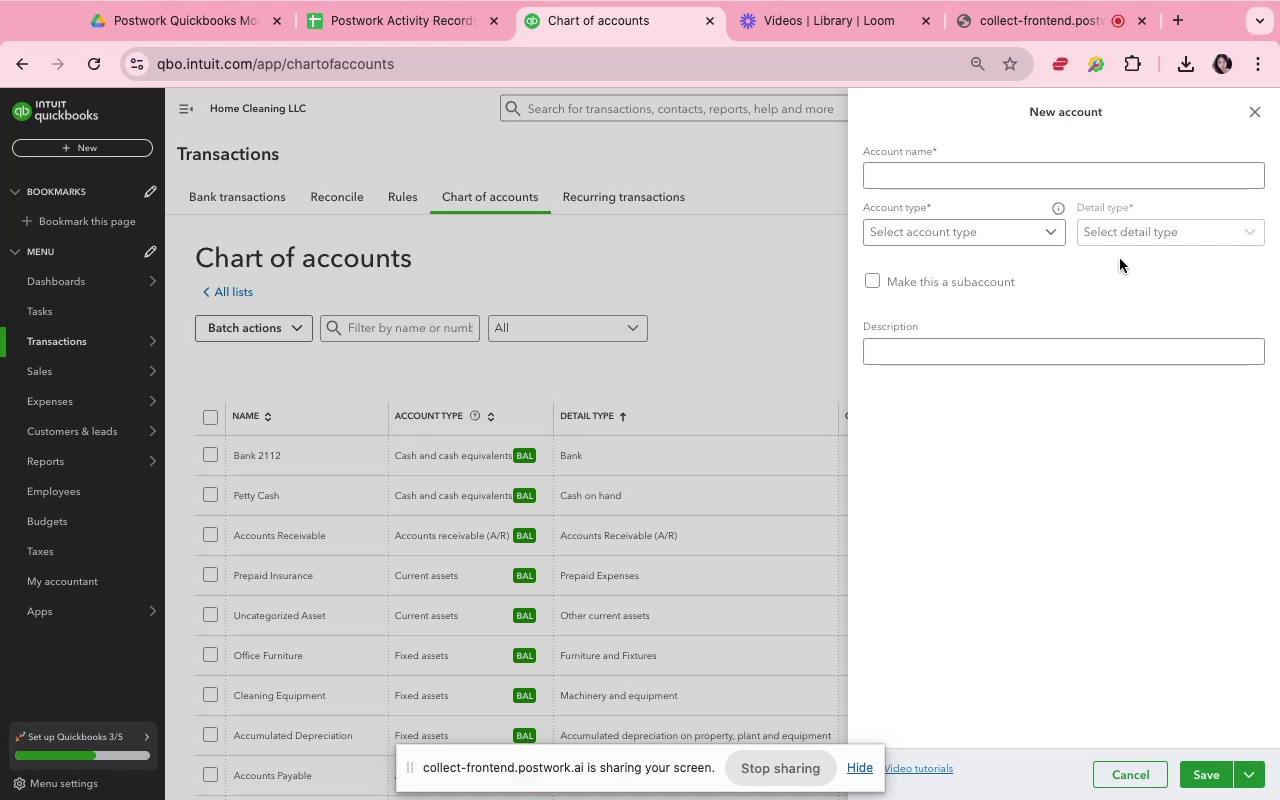 
left_click([1069, 179])
 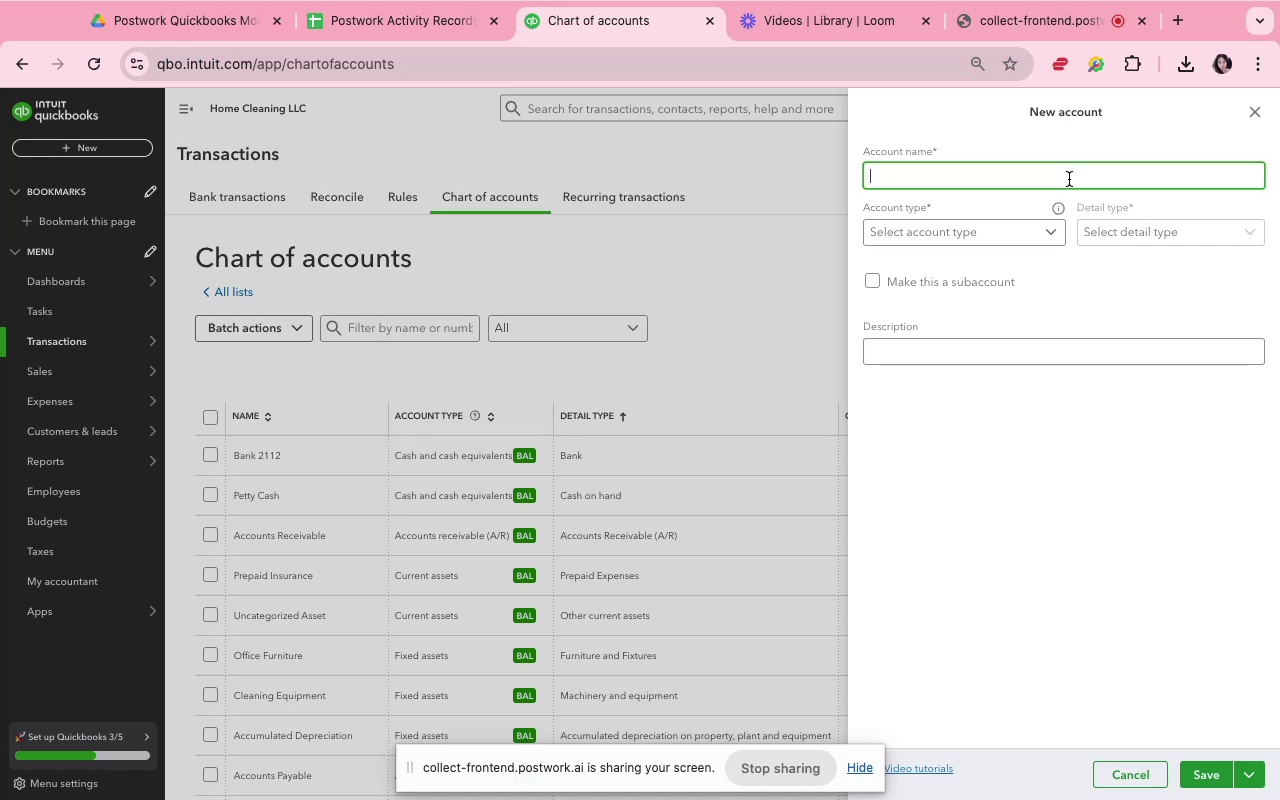 
key(Shift+ShiftLeft)
 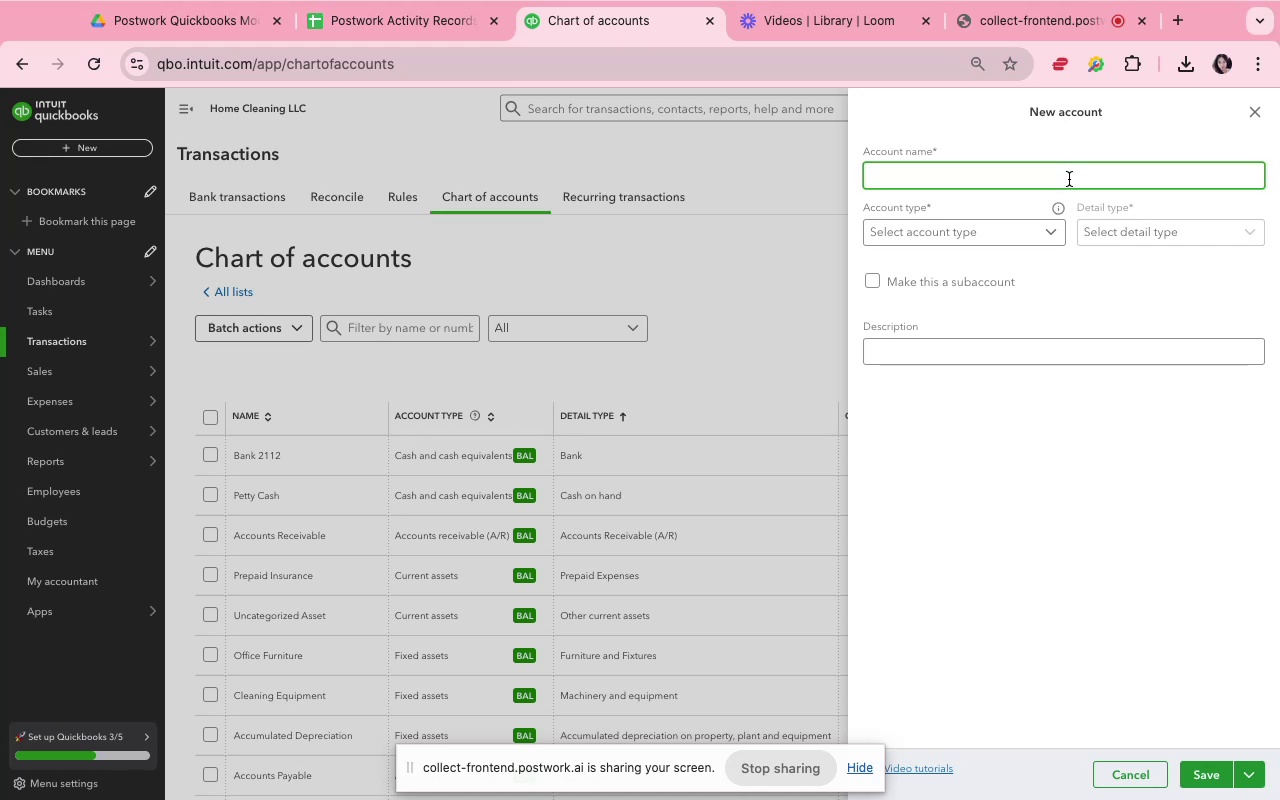 
key(Shift+H)
 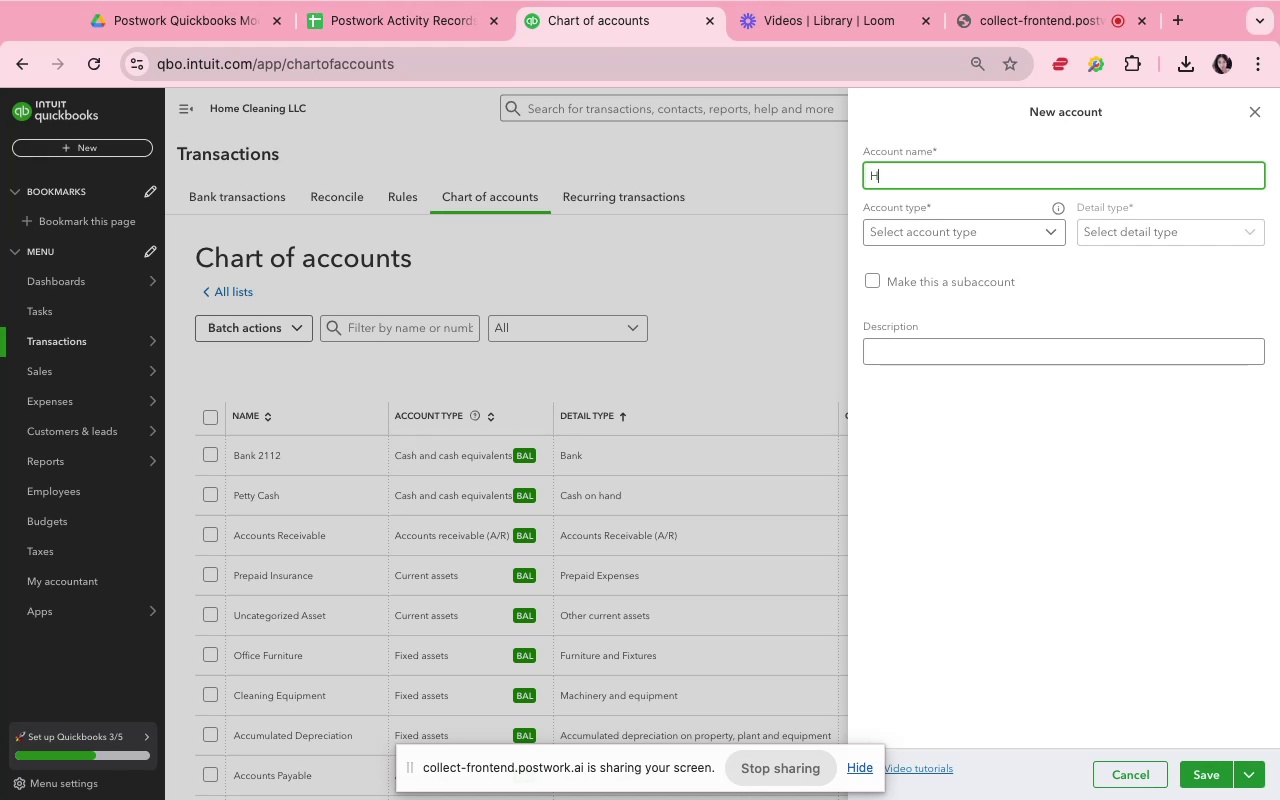 
wait(21.36)
 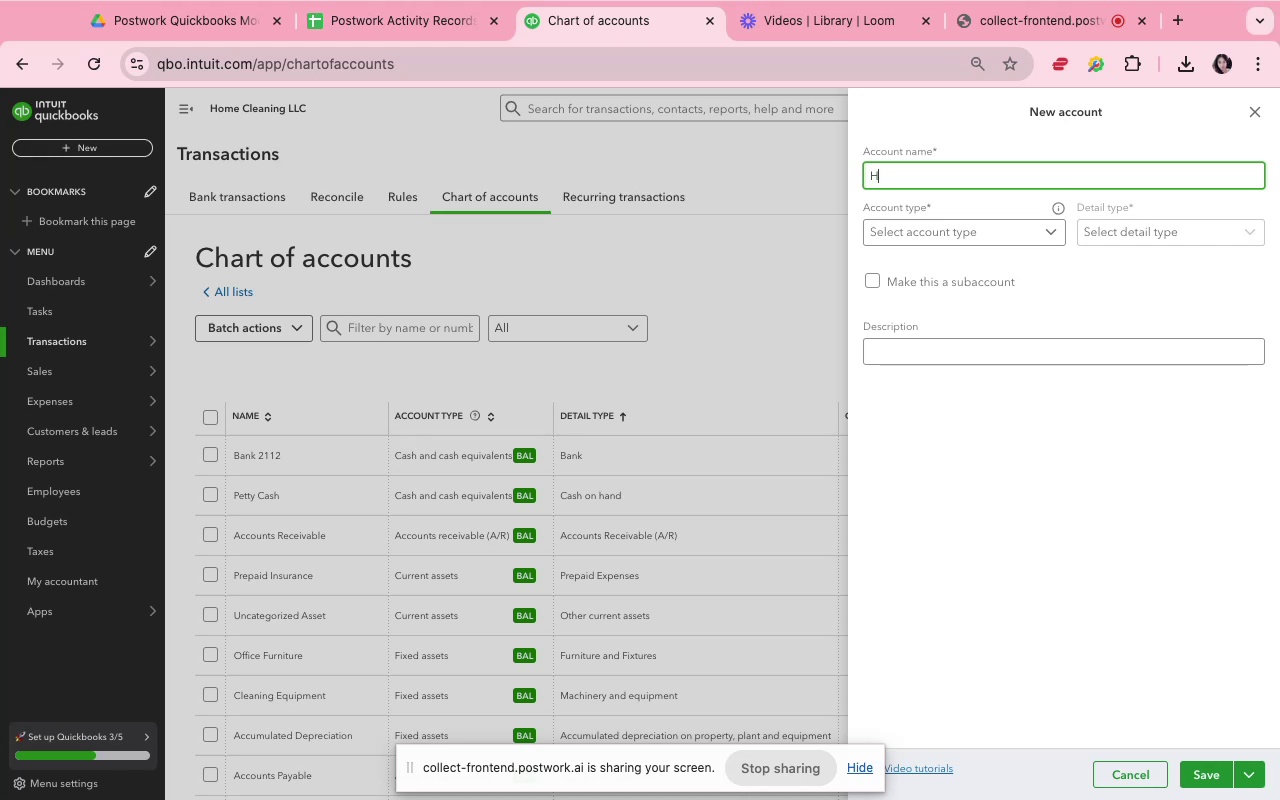 
type(ote )
 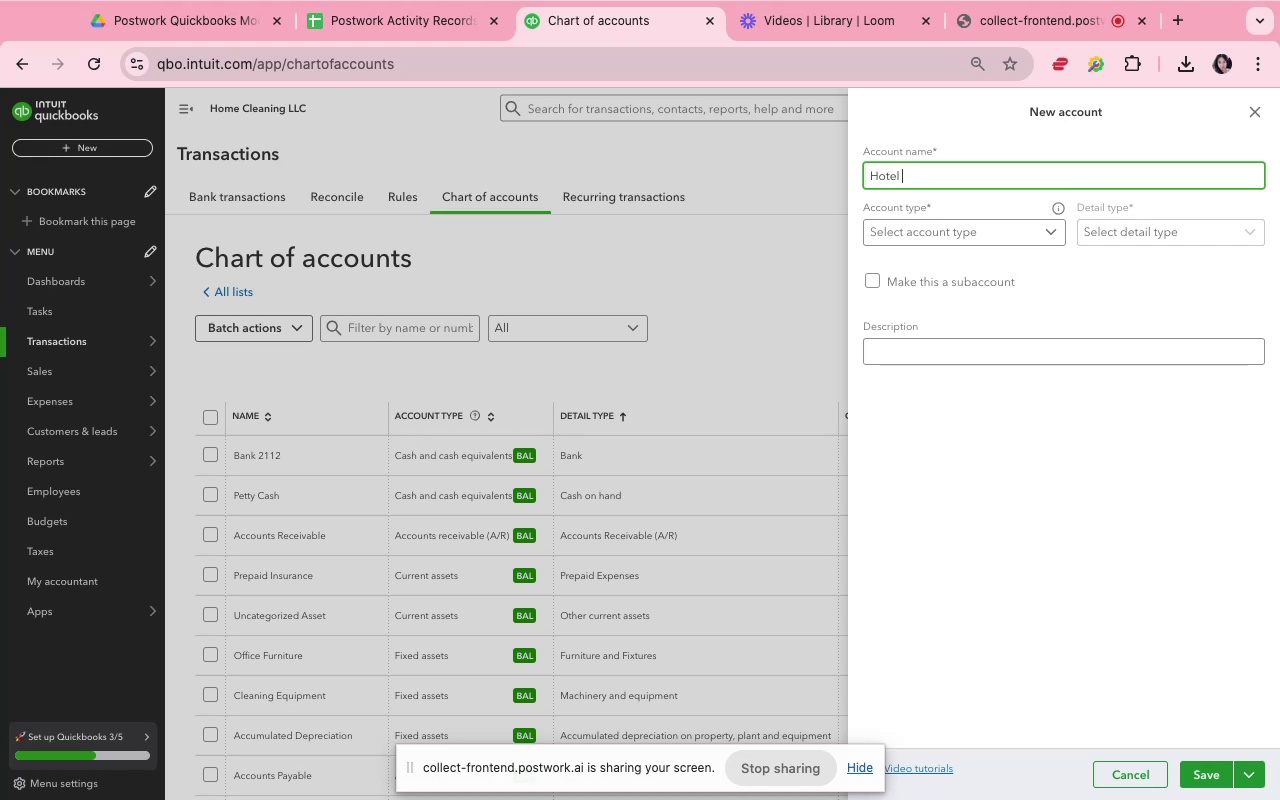 
hold_key(key=L, duration=0.4)
 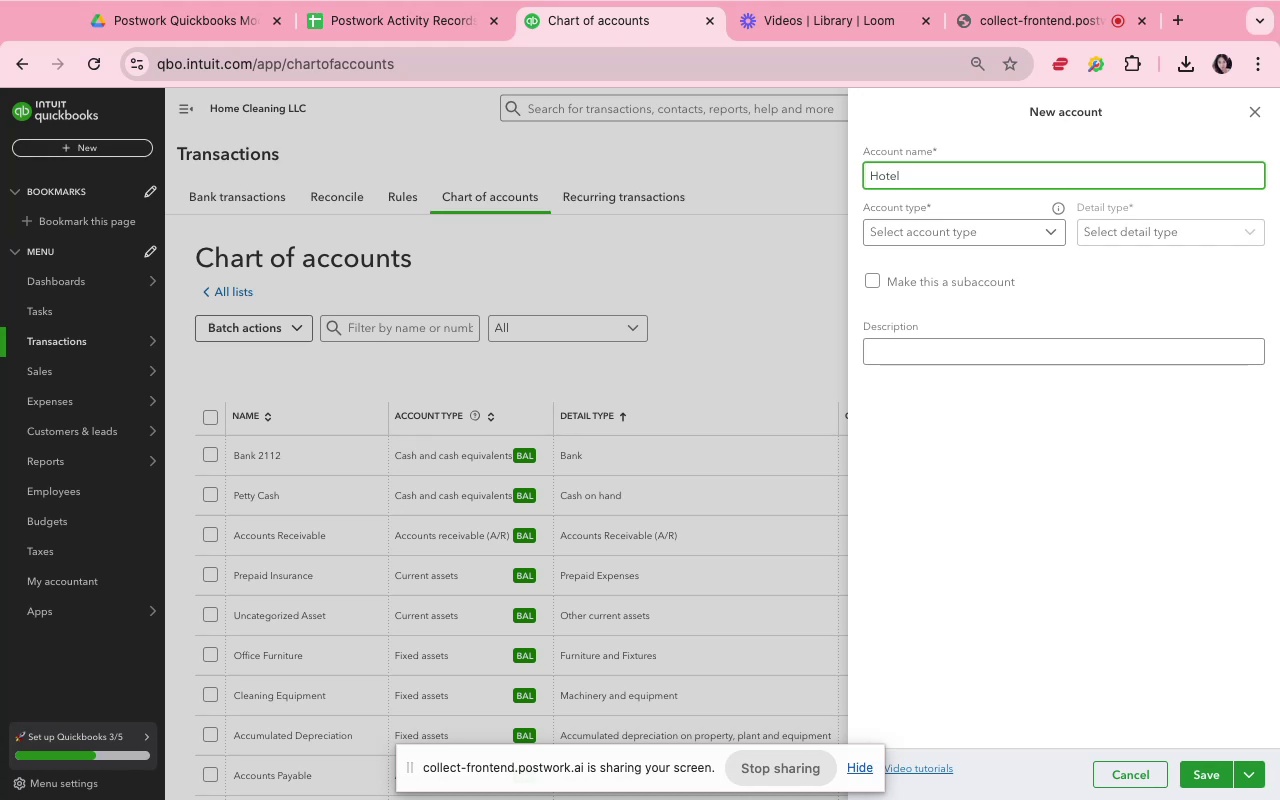 
wait(7.77)
 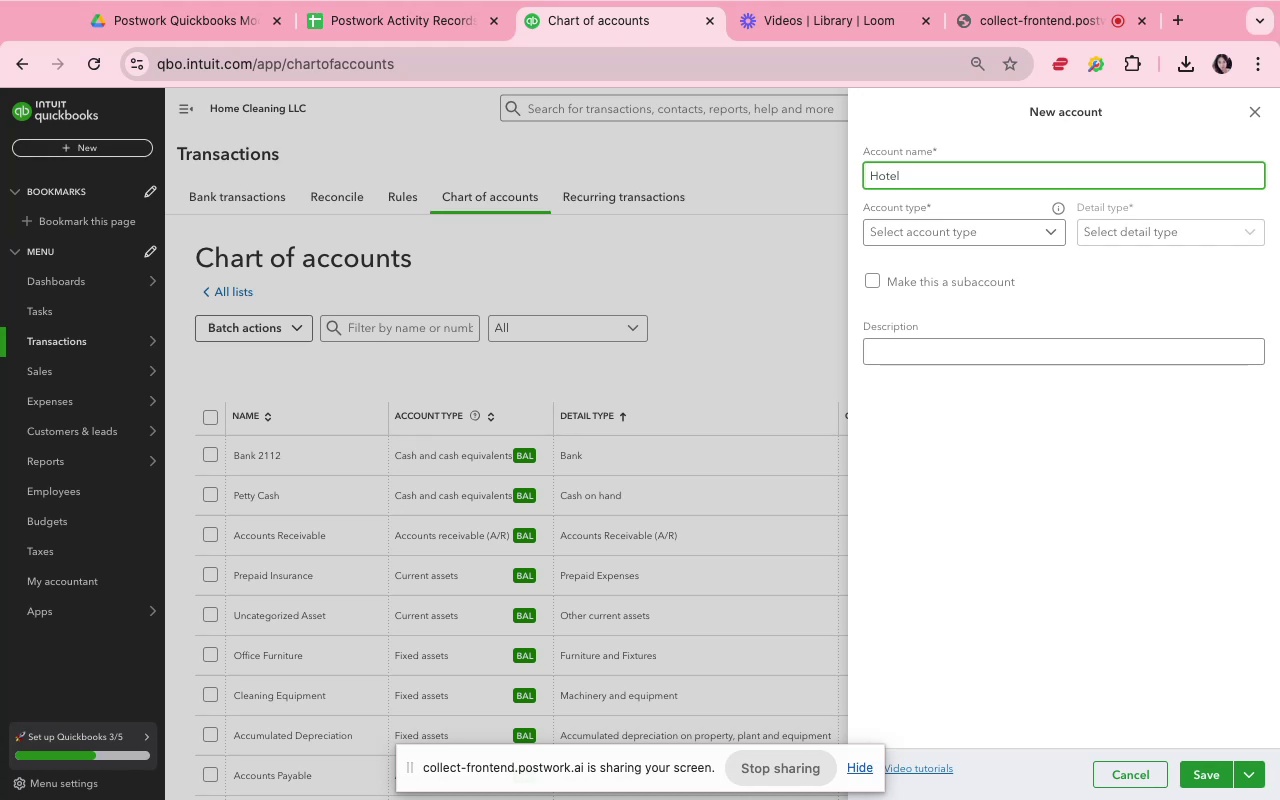 
key(Backspace)
type(/room )
key(Backspace)
key(Backspace)
key(Backspace)
key(Backspace)
key(Backspace)
type(Room accommodations)
 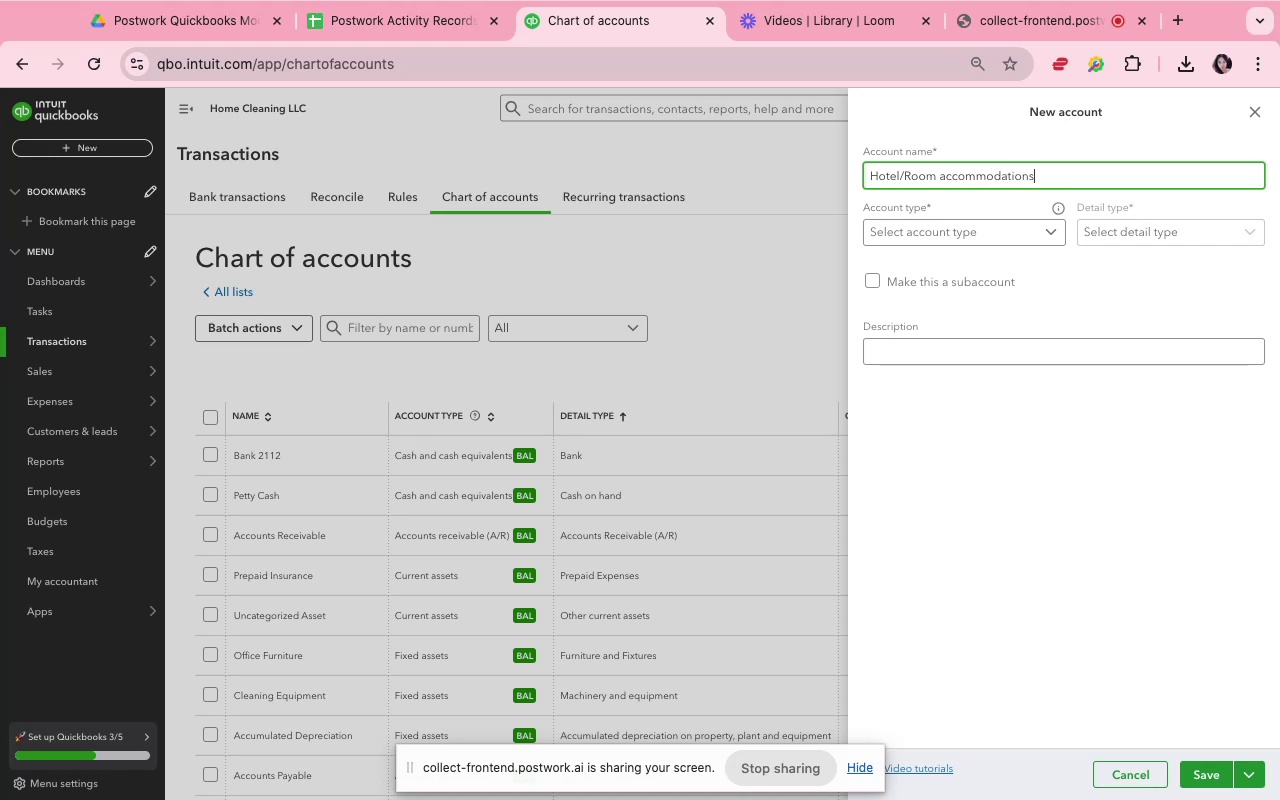 
key(Backspace)
 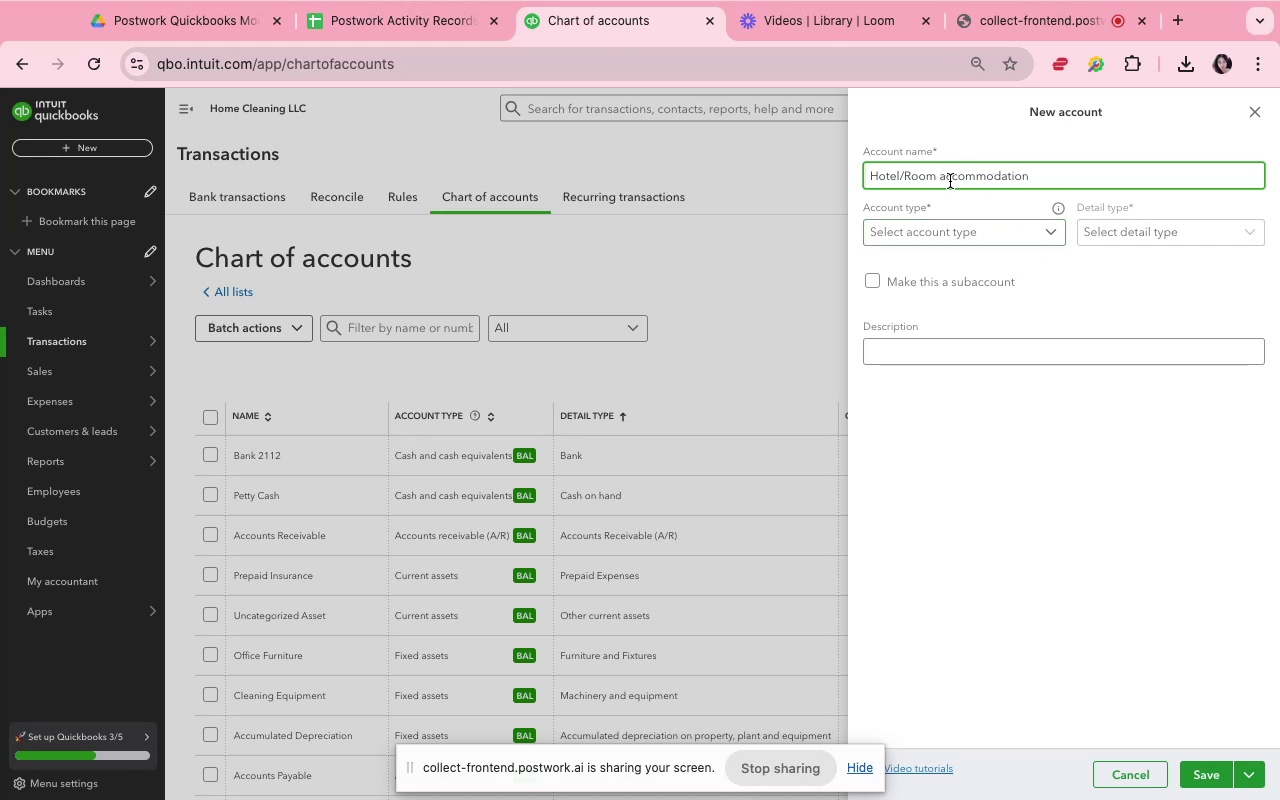 
left_click([947, 181])
 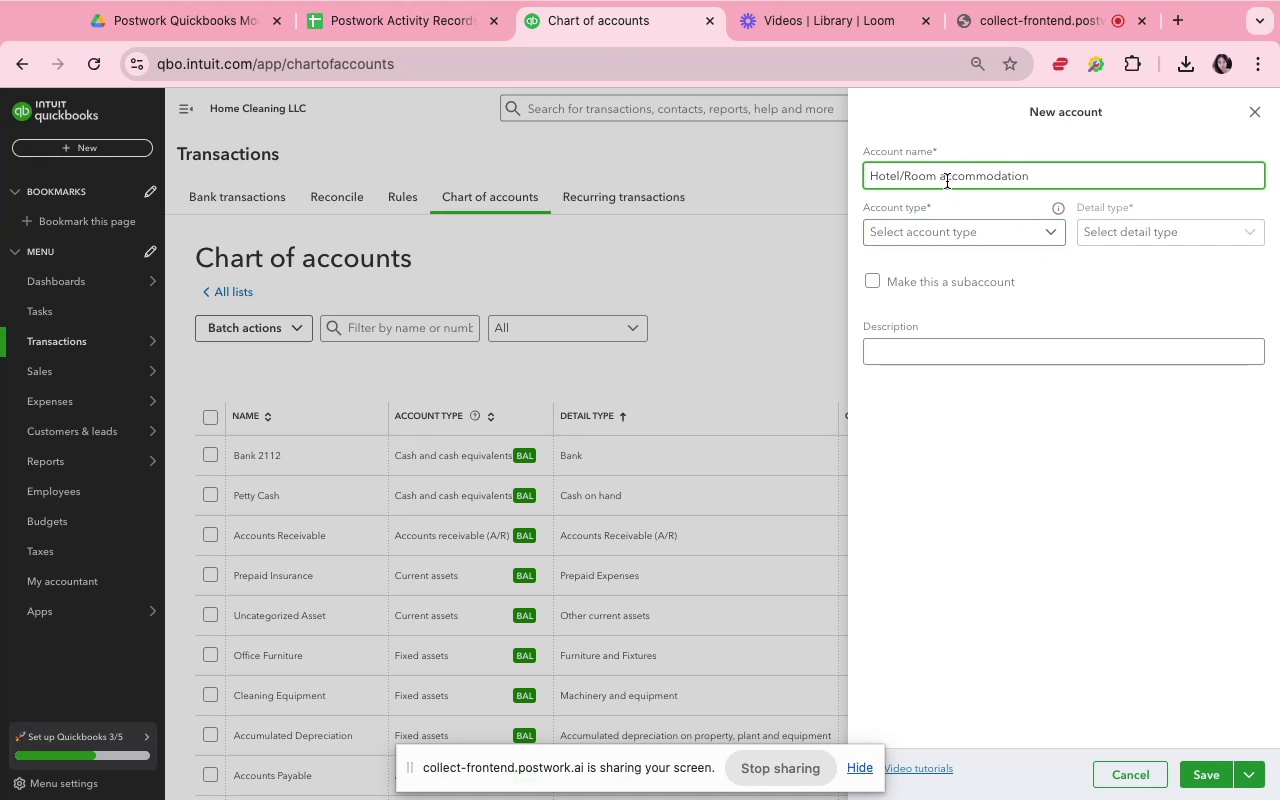 
key(Backspace)
 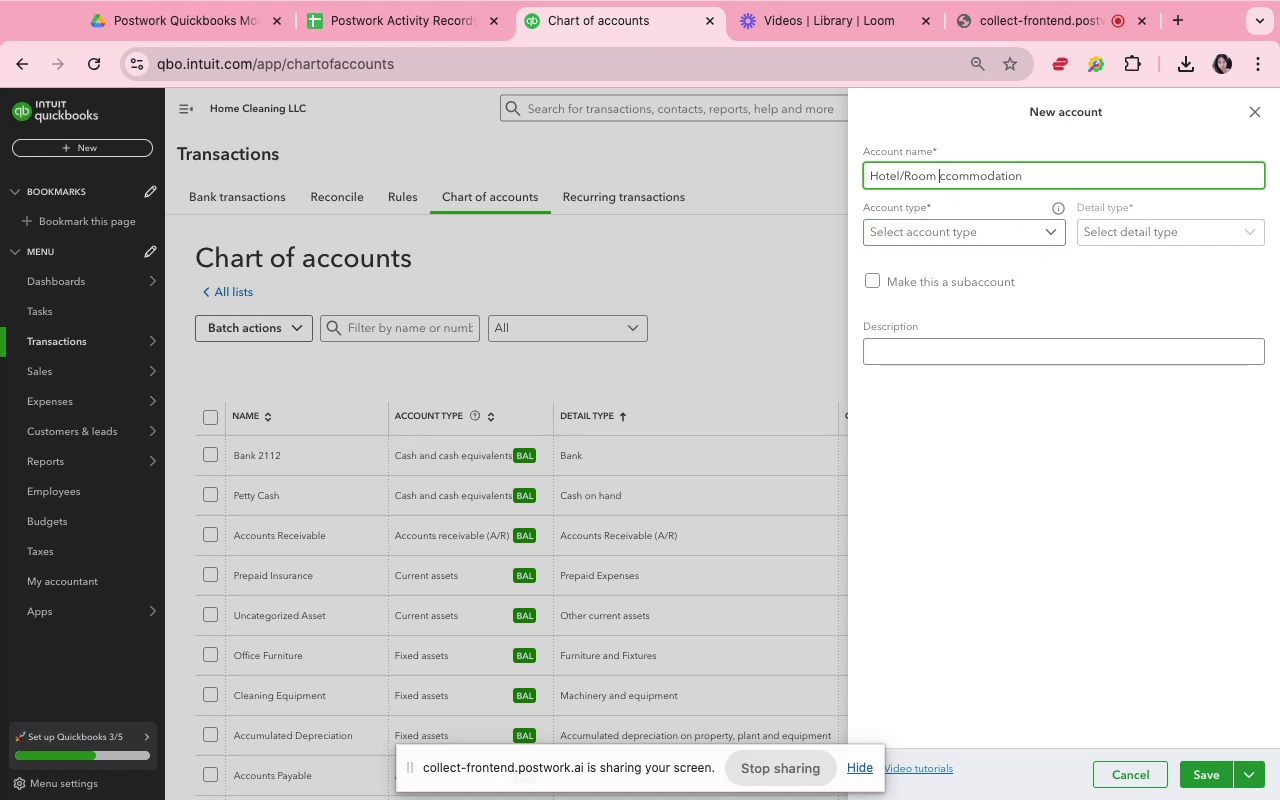 
key(Shift+ShiftLeft)
 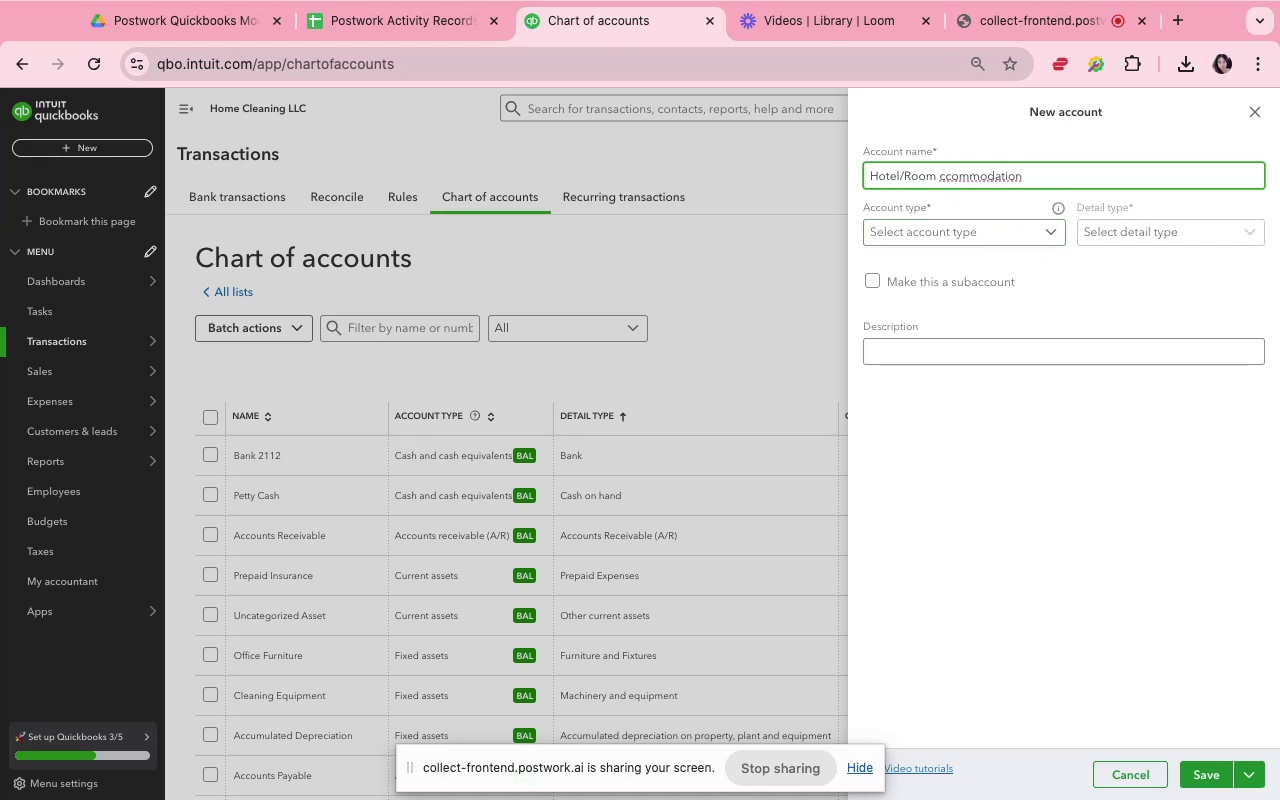 
key(Shift+A)
 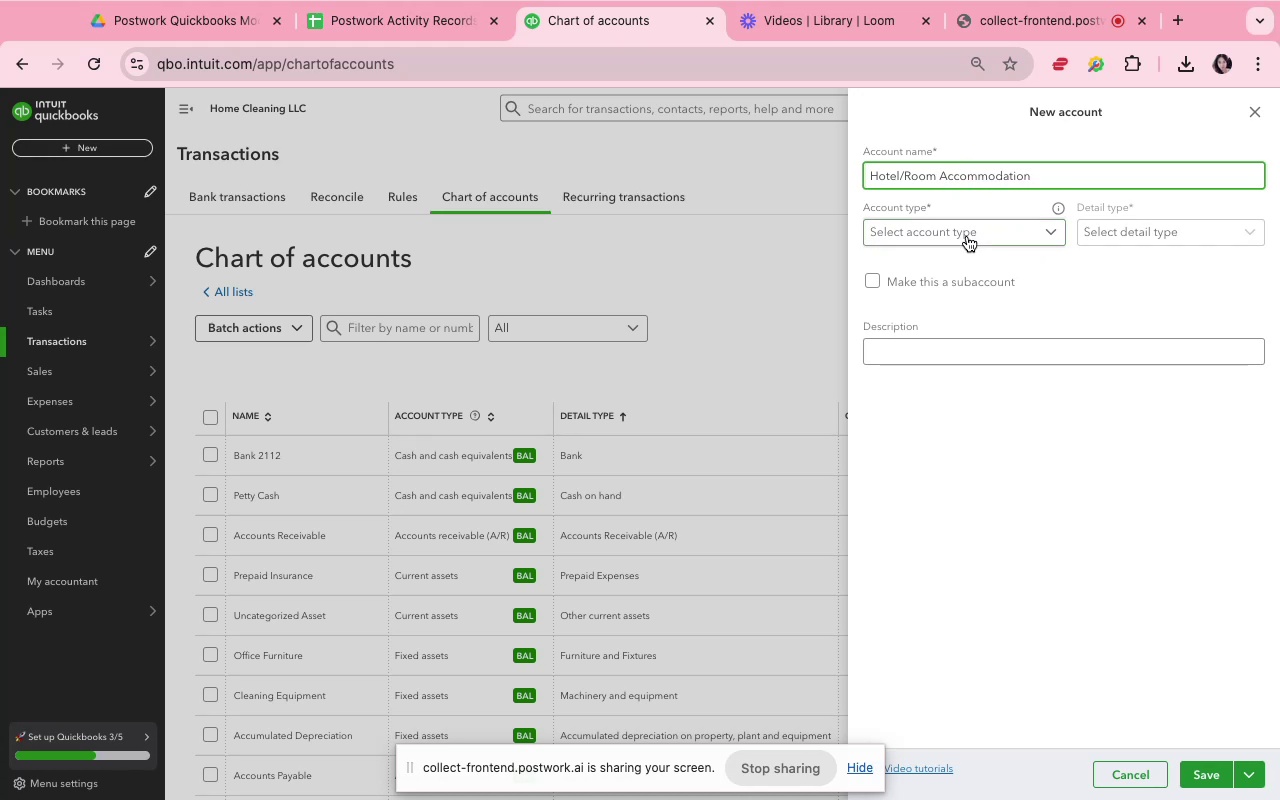 
left_click([967, 236])
 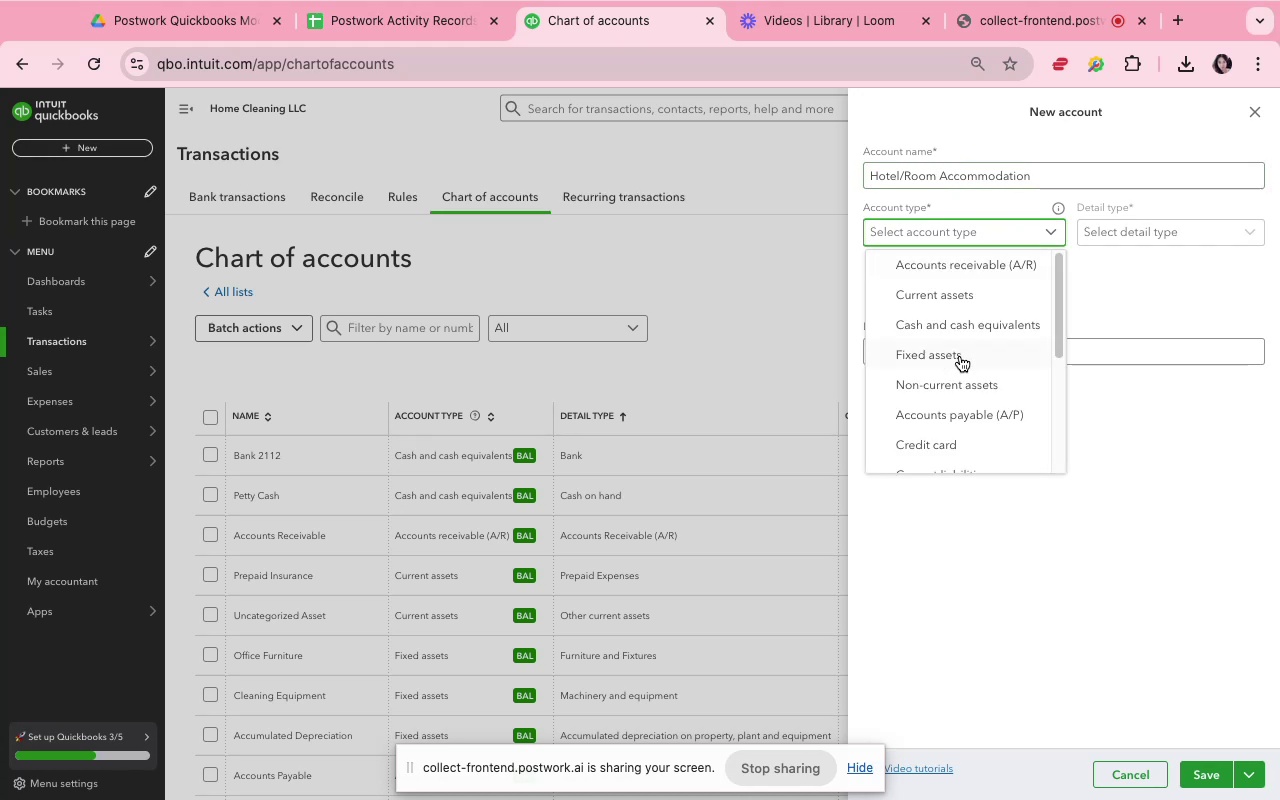 
scroll: coordinate [976, 396], scroll_direction: down, amount: 8.0
 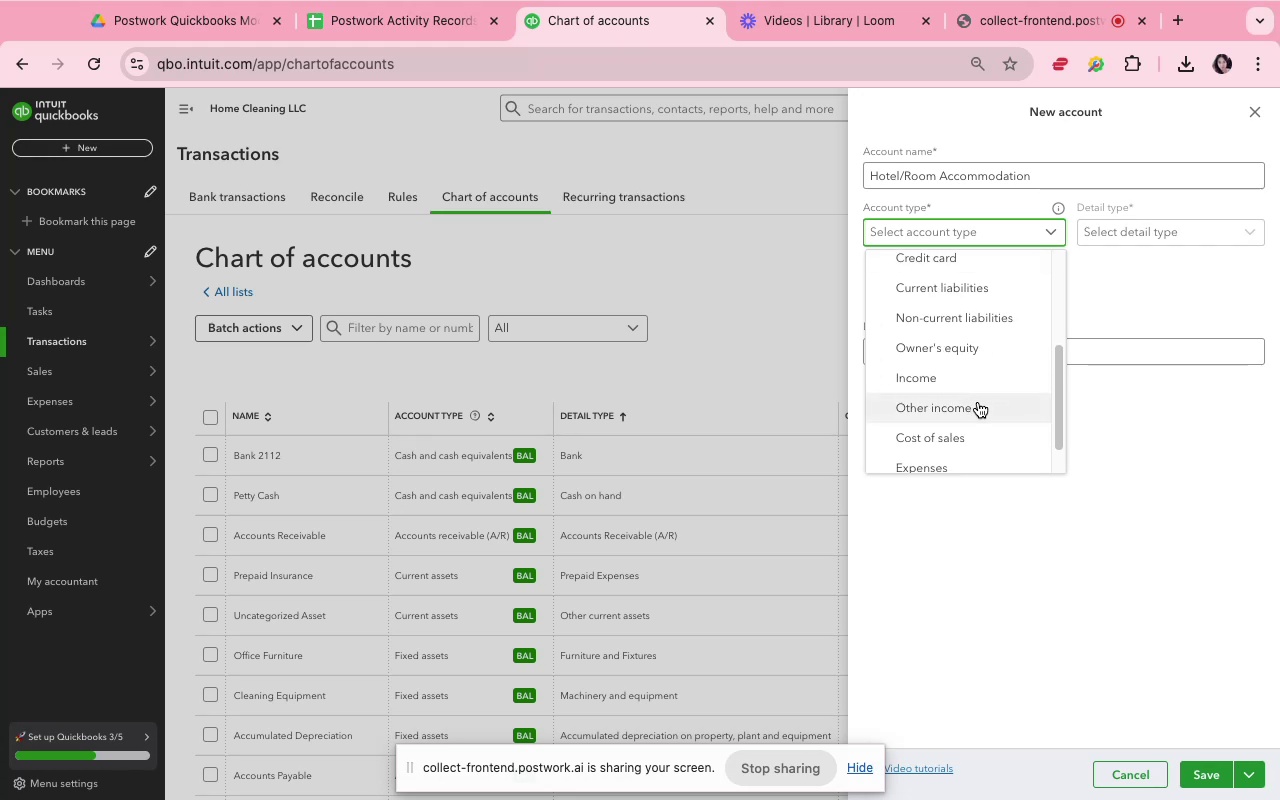 
wait(10.4)
 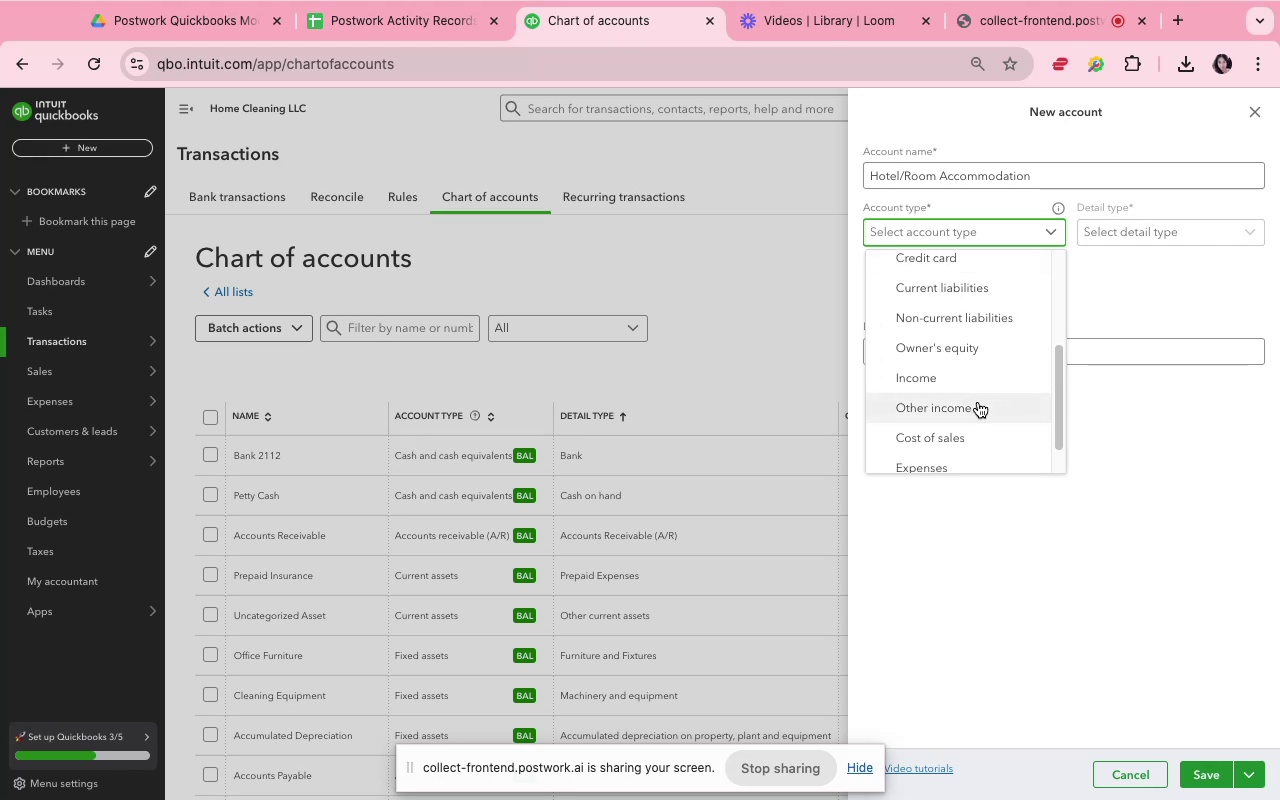 
left_click([968, 458])
 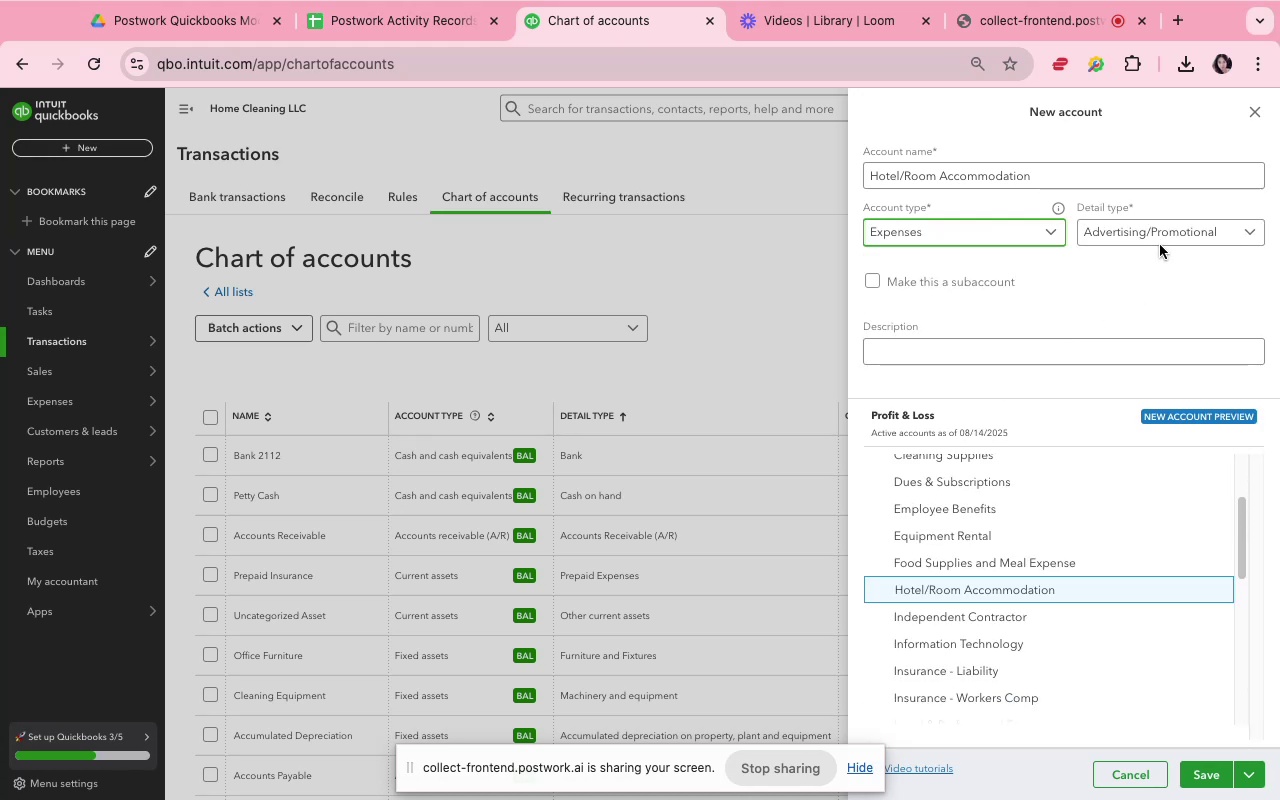 
left_click([1160, 245])
 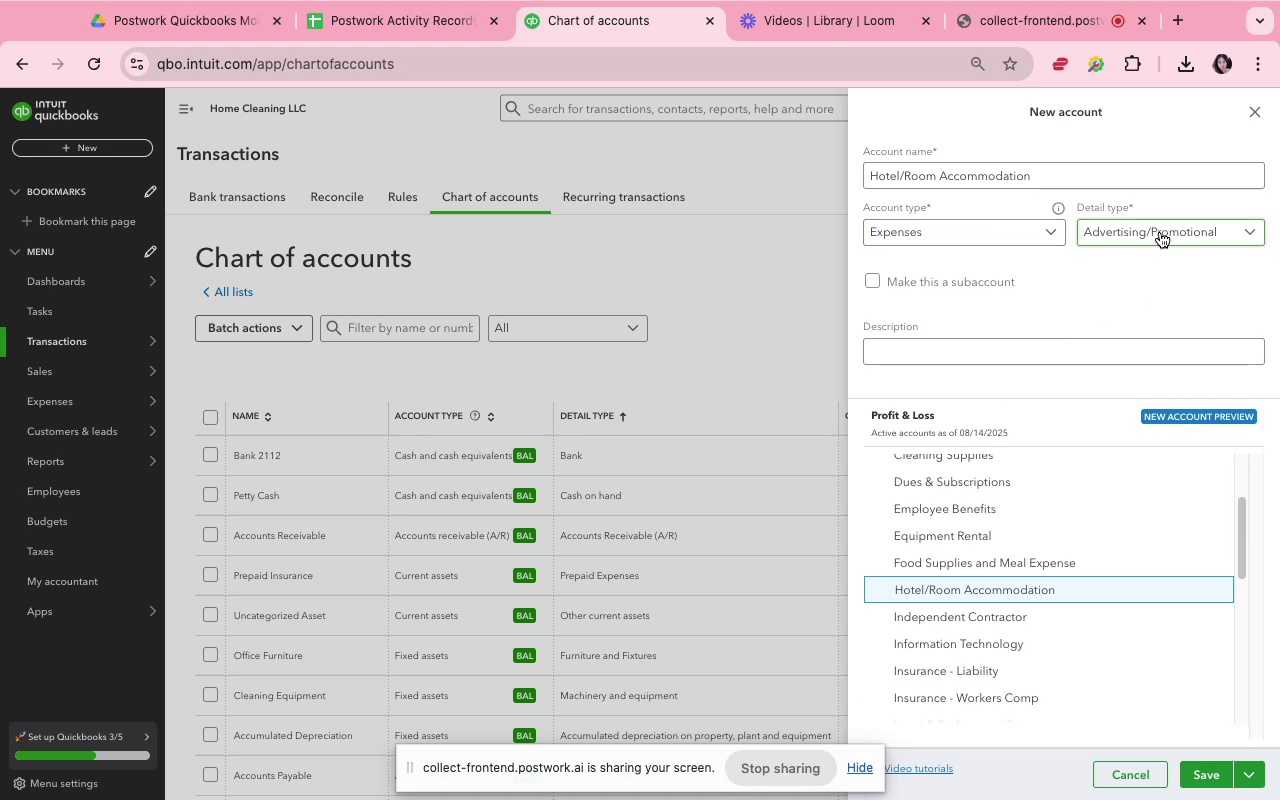 
left_click([1160, 232])
 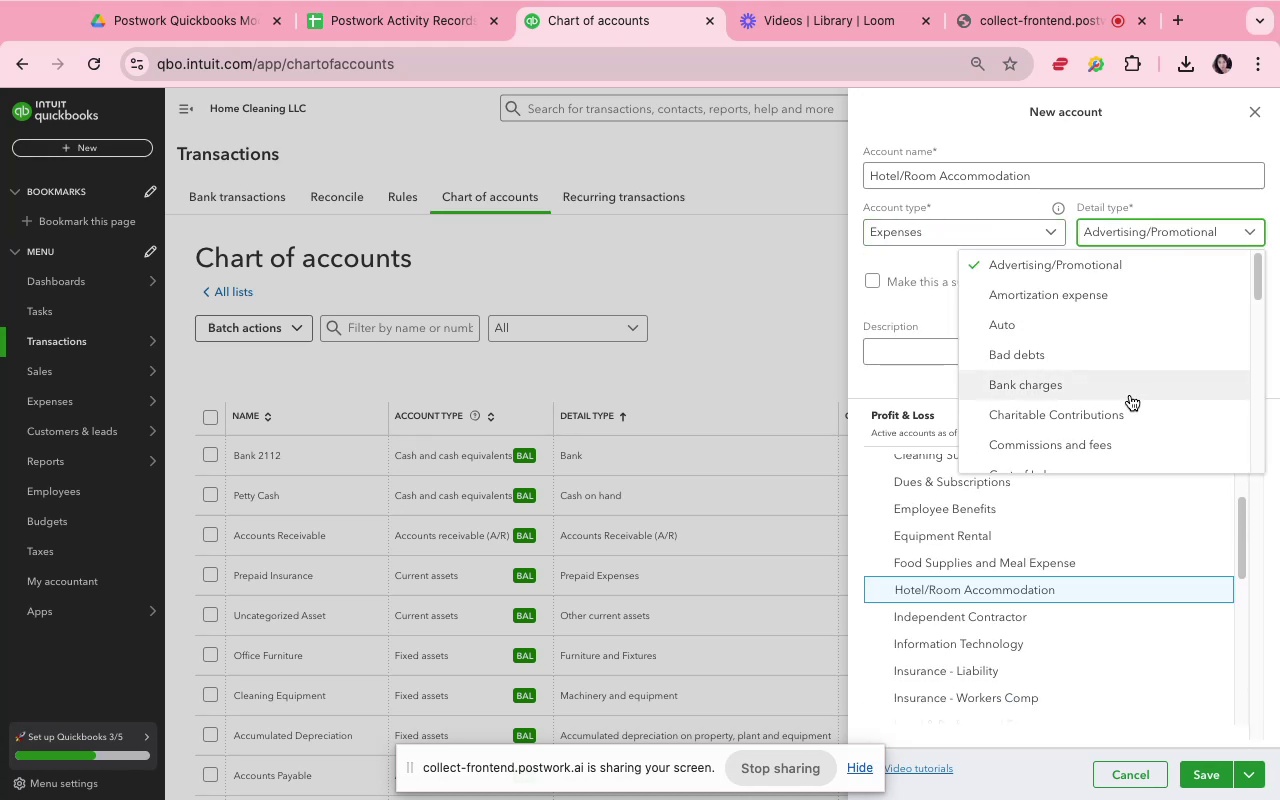 
scroll: coordinate [1131, 395], scroll_direction: down, amount: 26.0
 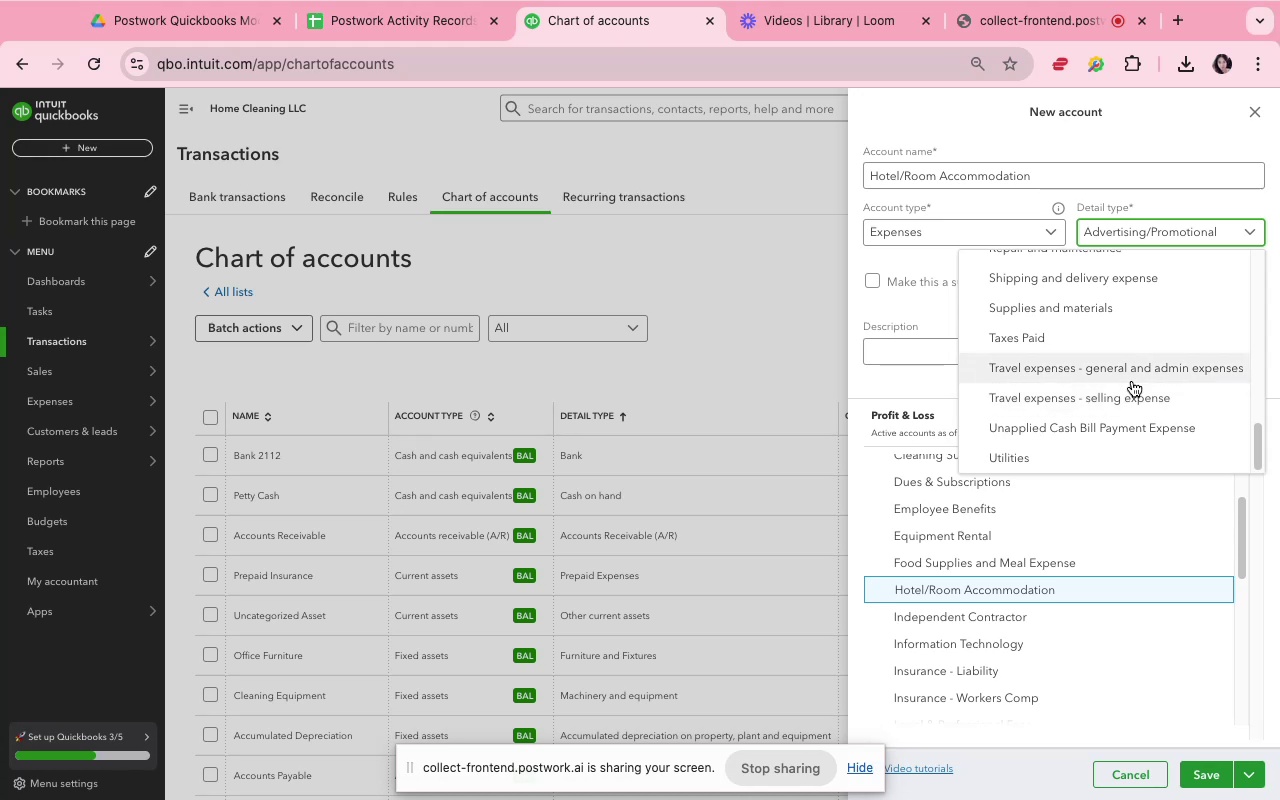 
wait(5.84)
 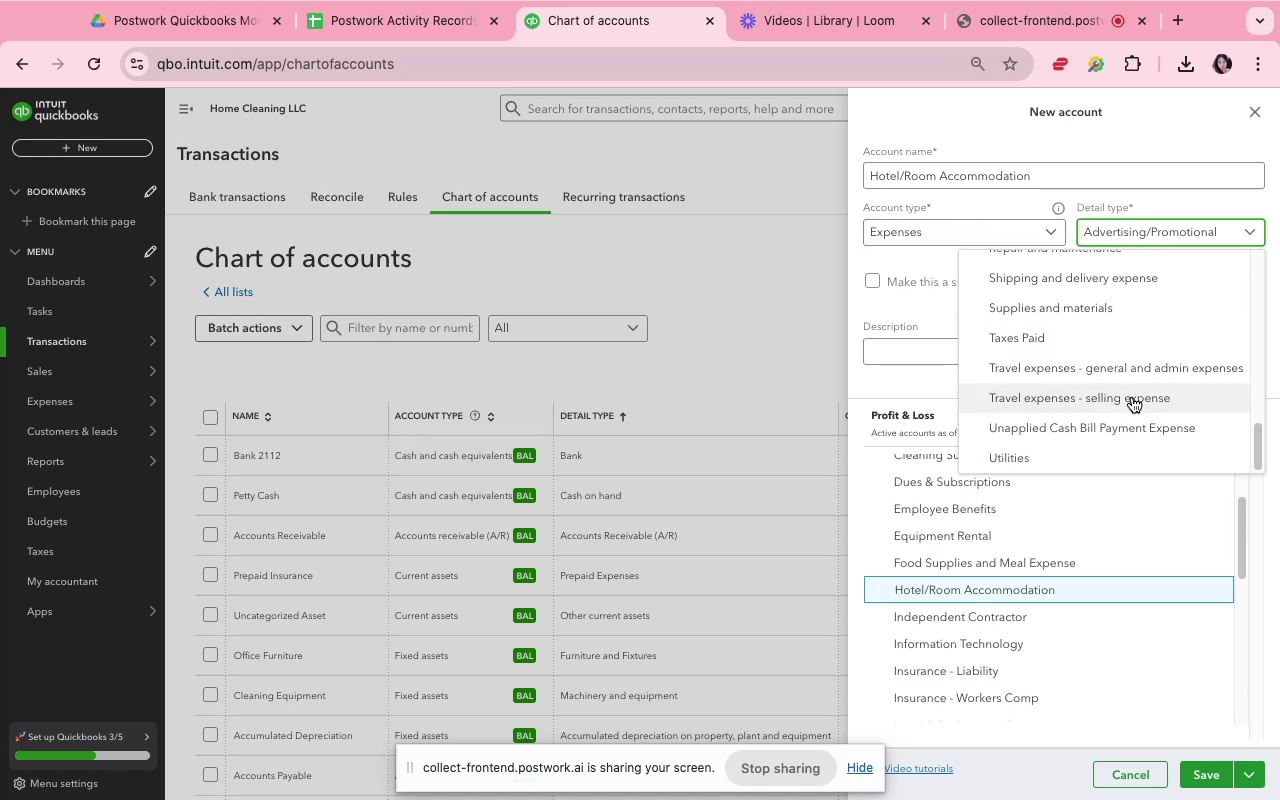 
left_click([1132, 374])
 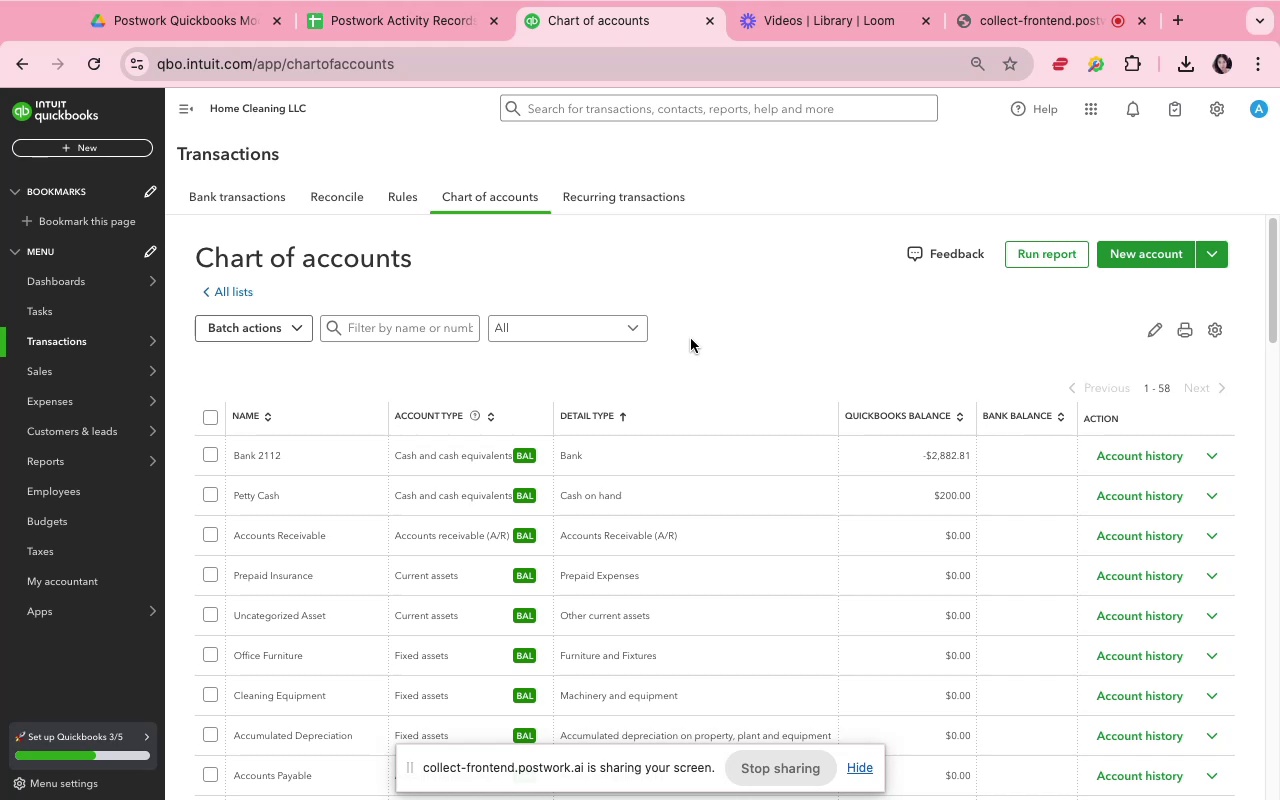 
wait(50.92)
 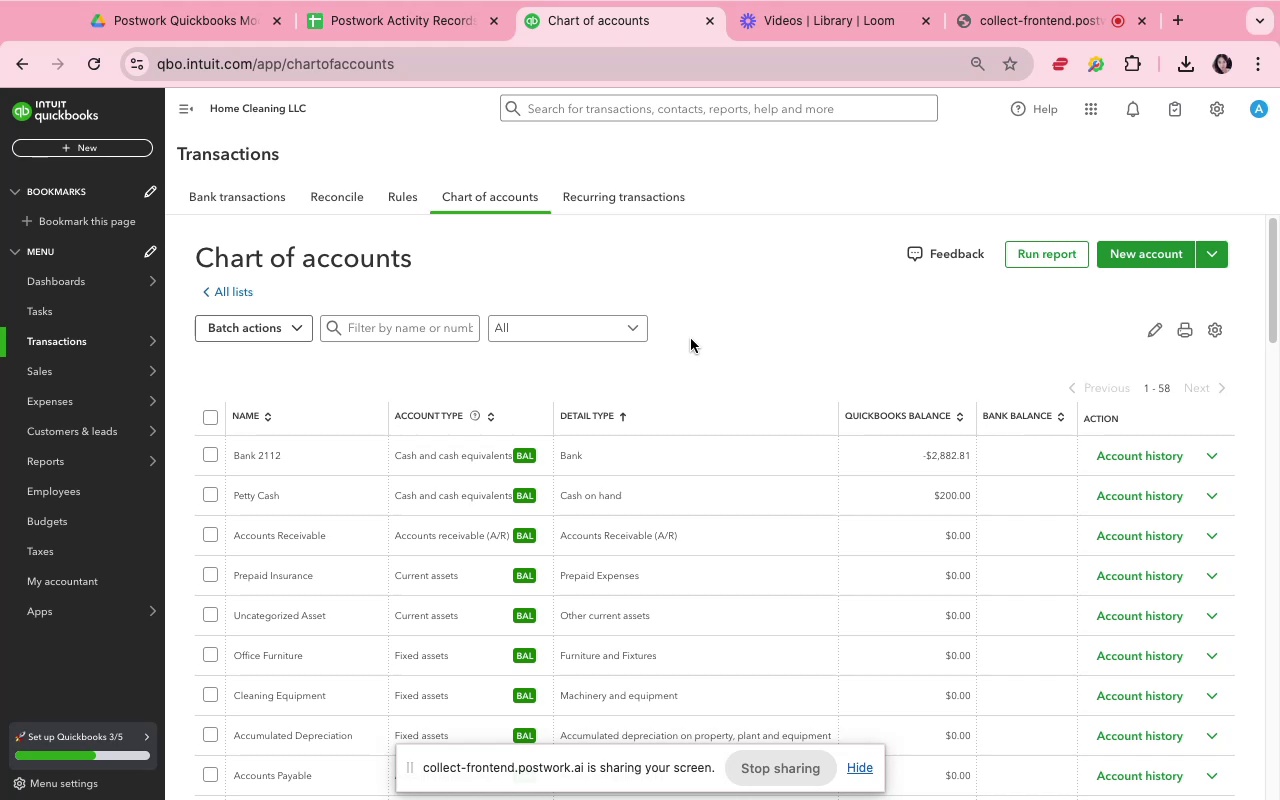 
left_click([274, 211])
 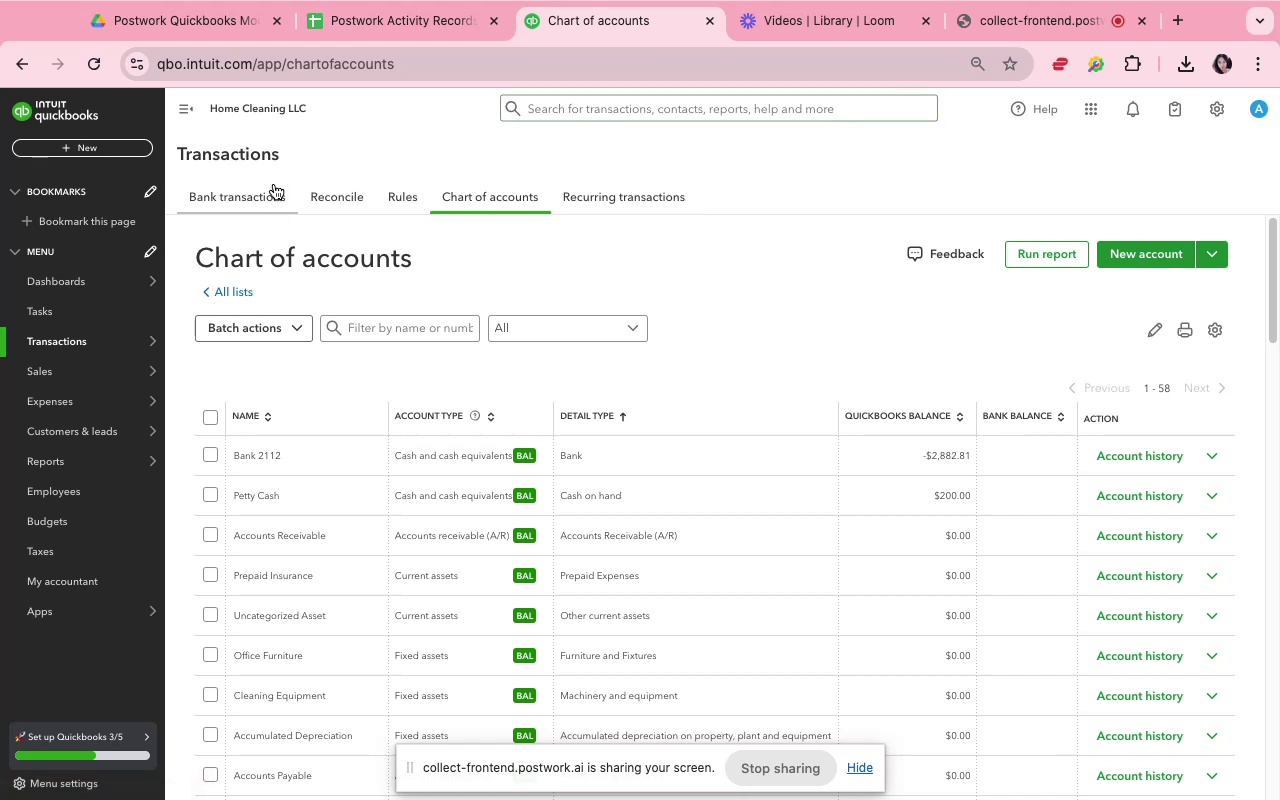 
left_click([274, 184])
 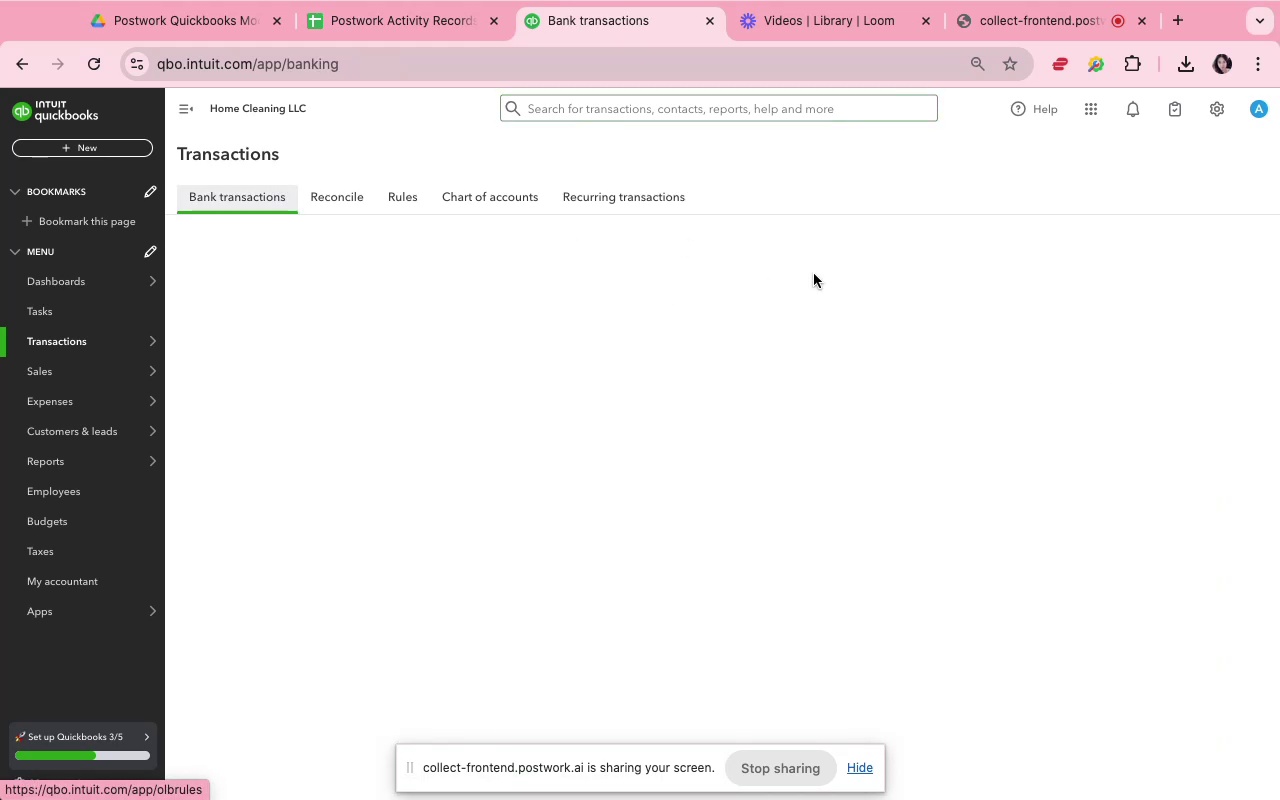 
mouse_move([1216, 368])
 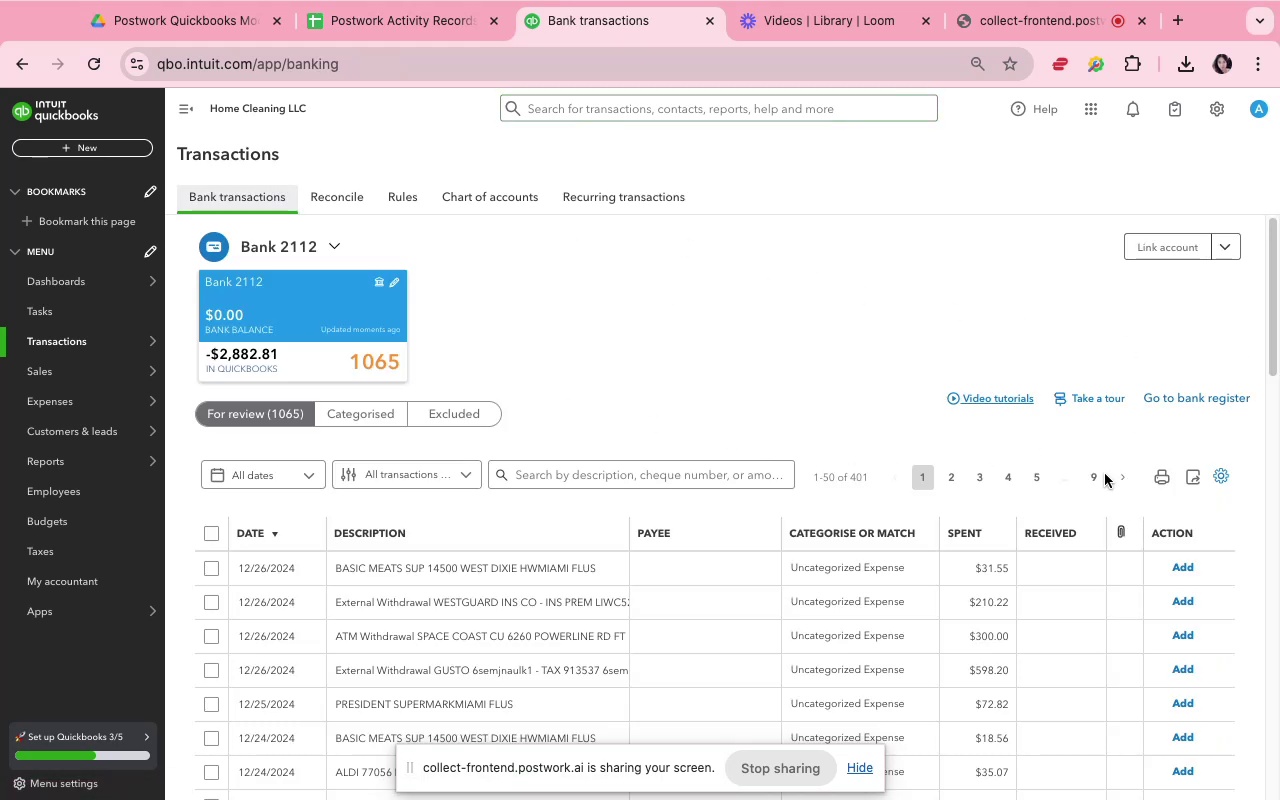 
left_click([1099, 480])
 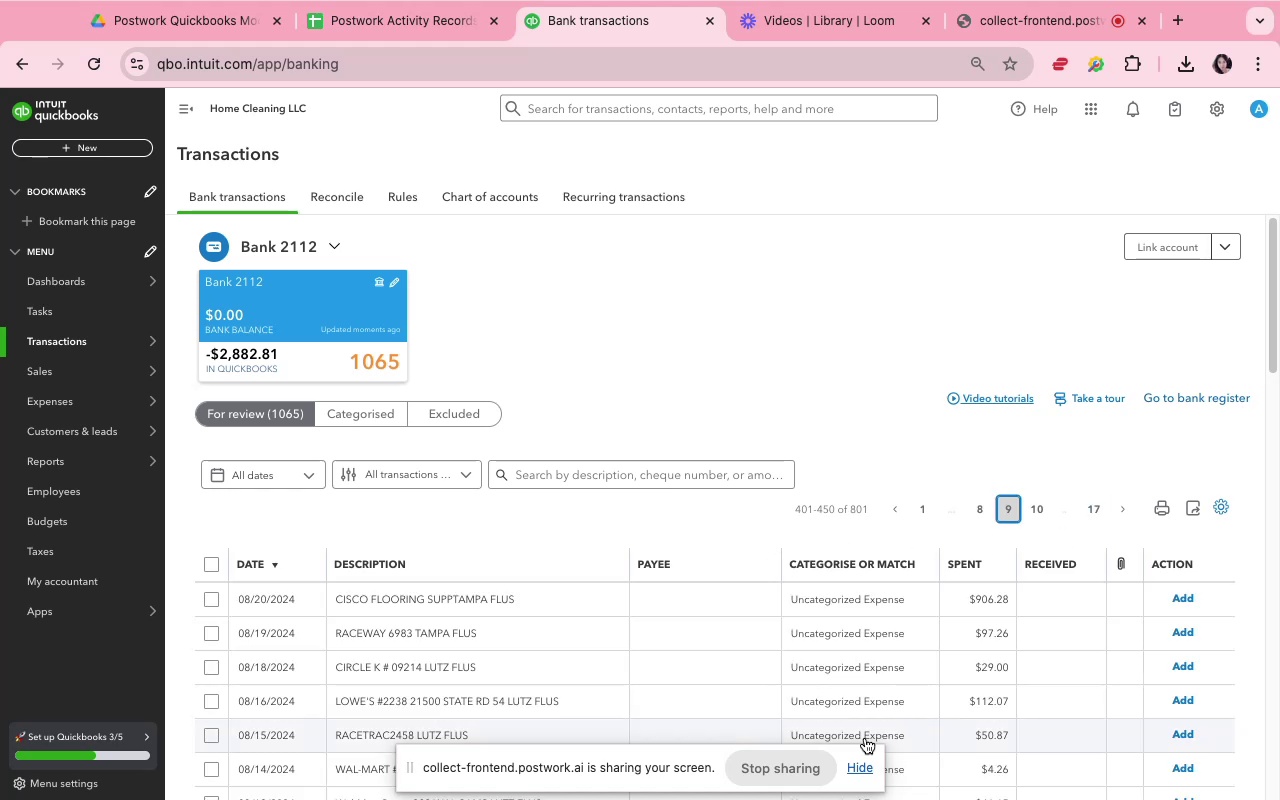 
scroll: coordinate [668, 588], scroll_direction: down, amount: 13.0
 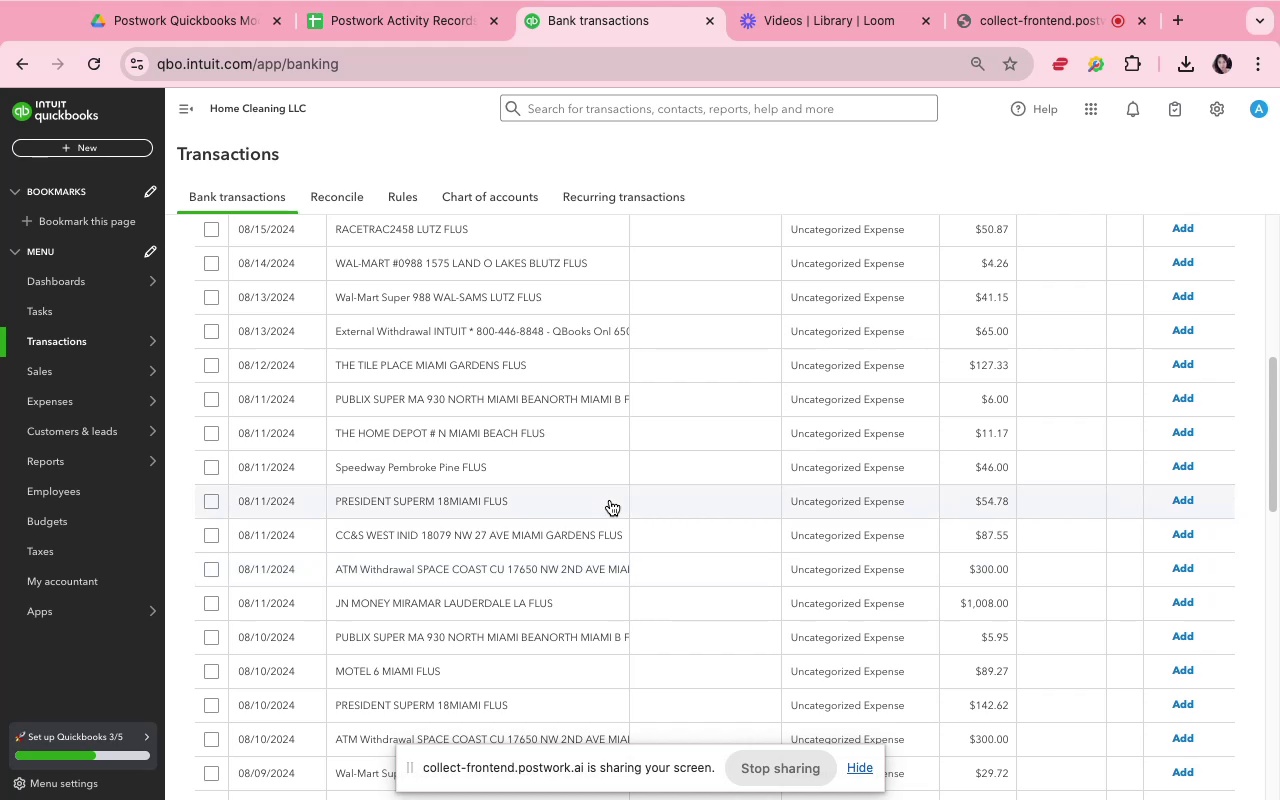 
wait(5.48)
 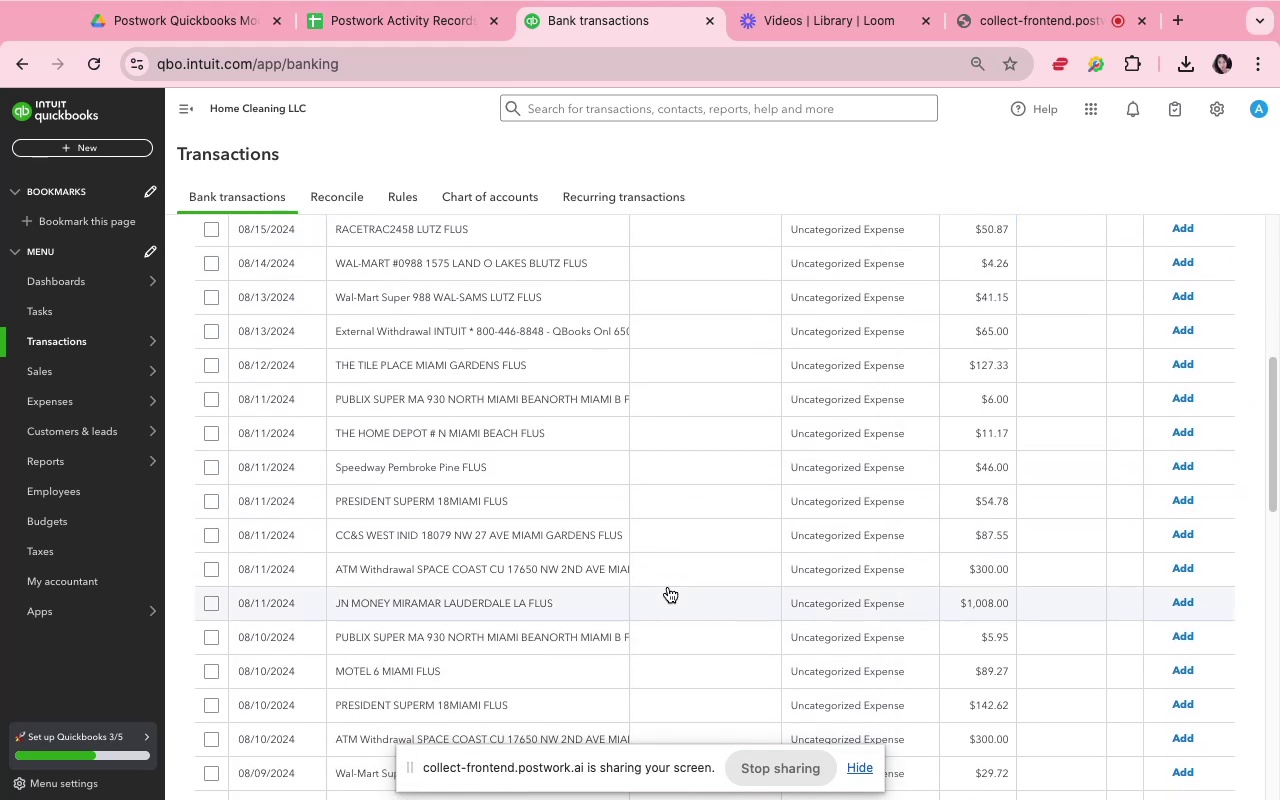 
scroll: coordinate [610, 512], scroll_direction: down, amount: 22.0
 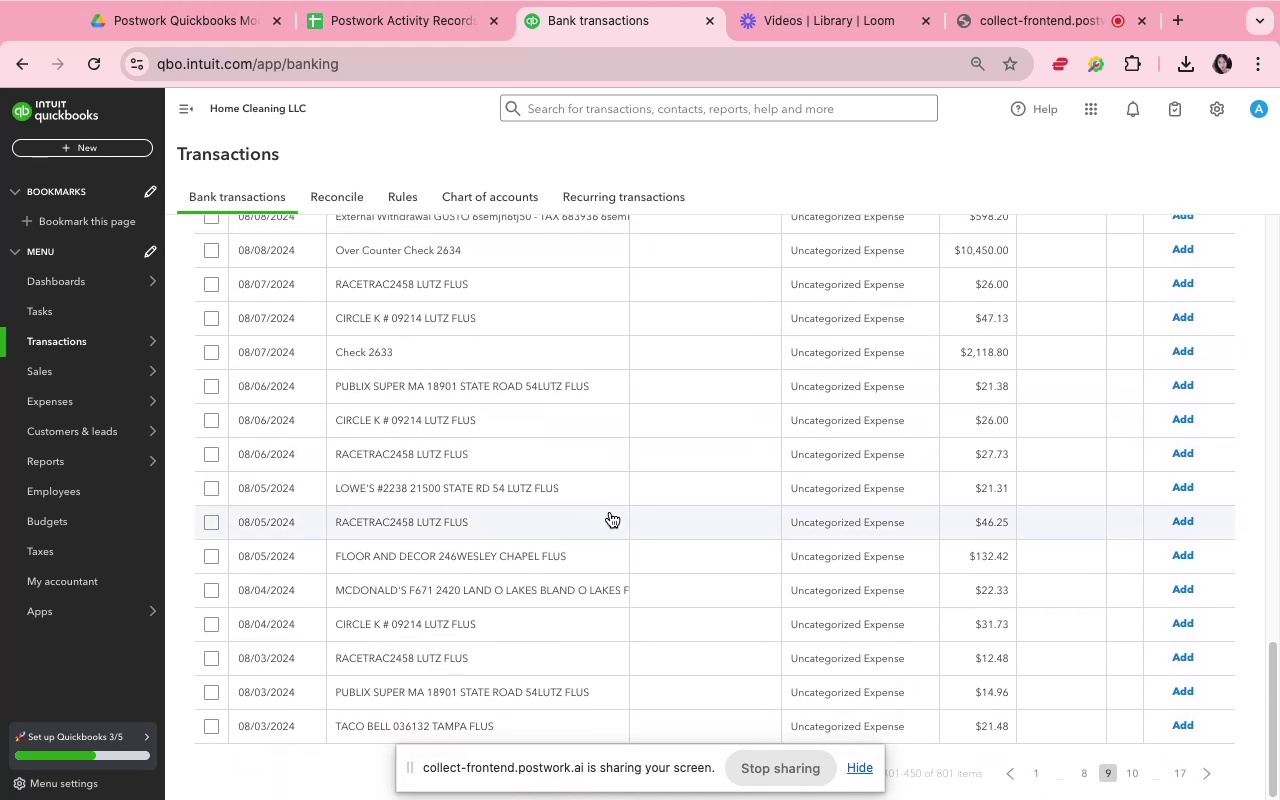 
scroll: coordinate [621, 513], scroll_direction: up, amount: 65.0
 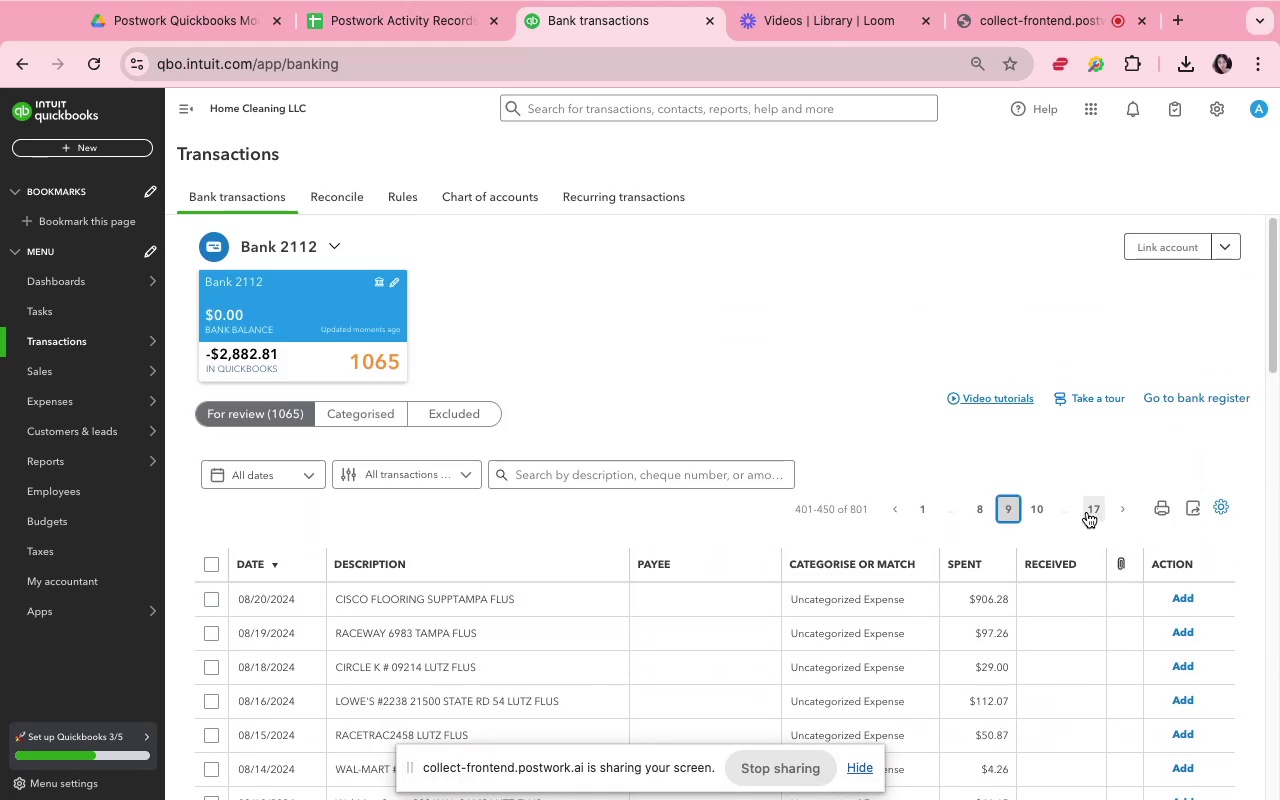 
left_click([1084, 509])
 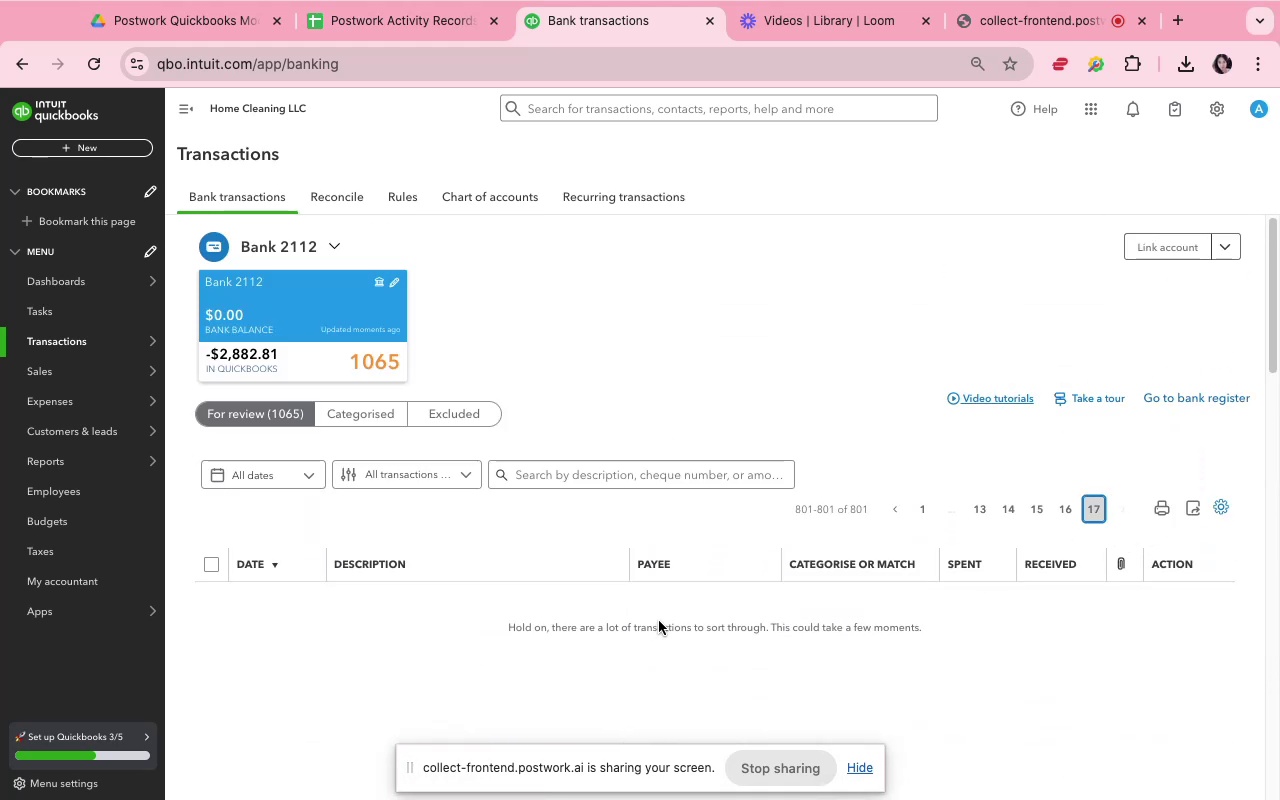 
scroll: coordinate [659, 621], scroll_direction: down, amount: 10.0
 